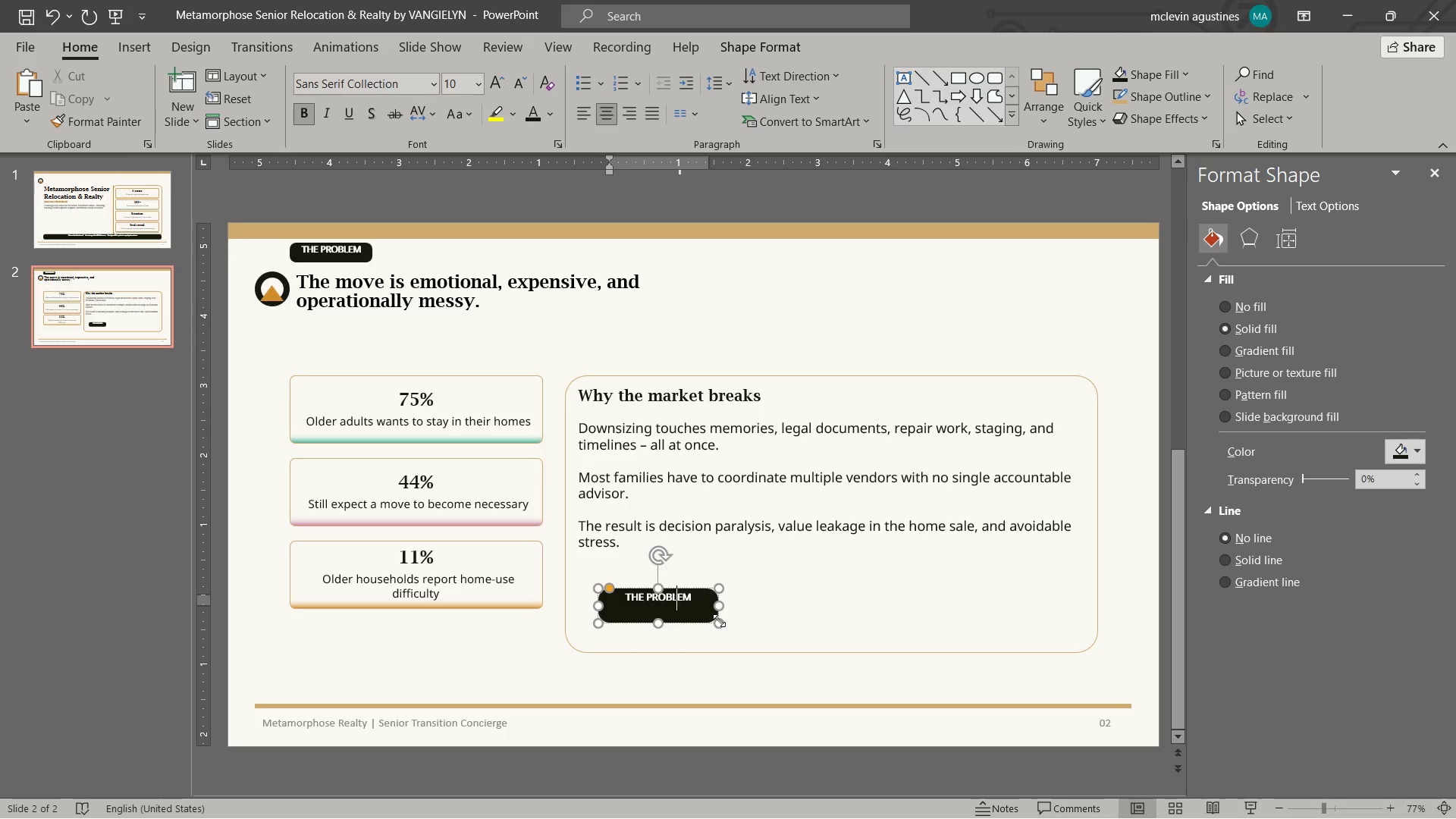 
key(ArrowRight)
 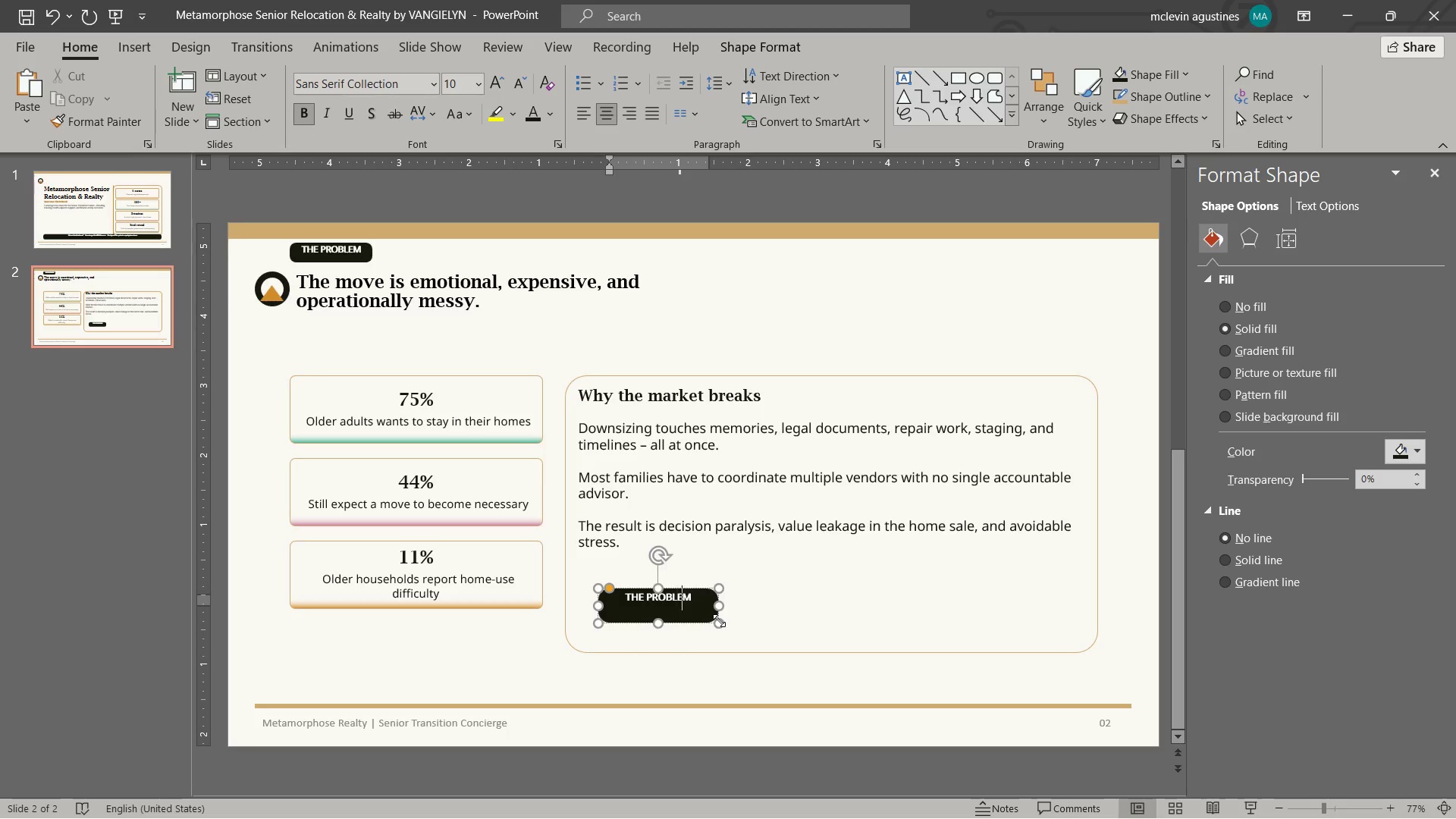 
key(ArrowRight)
 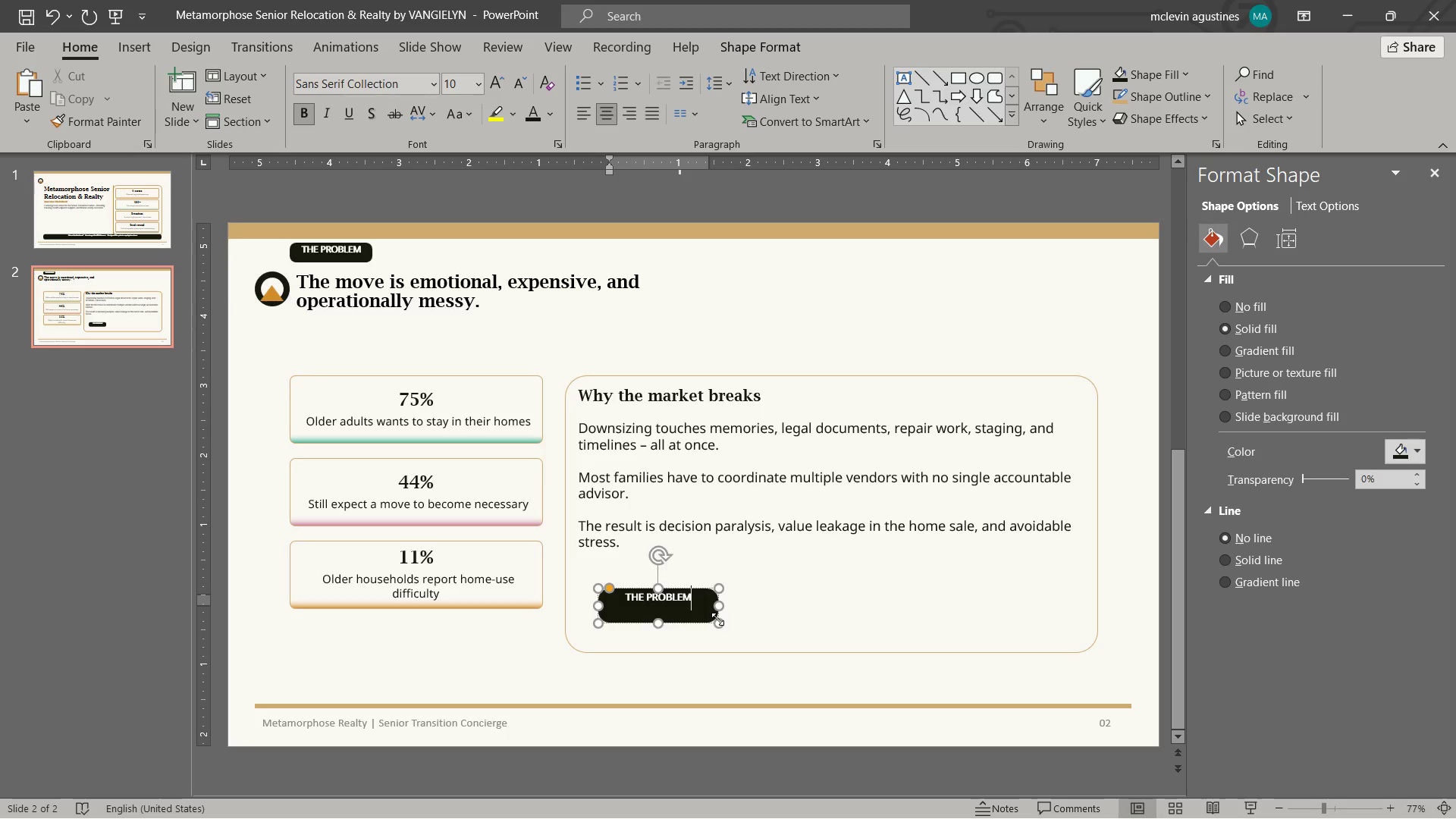 
key(Delete)
 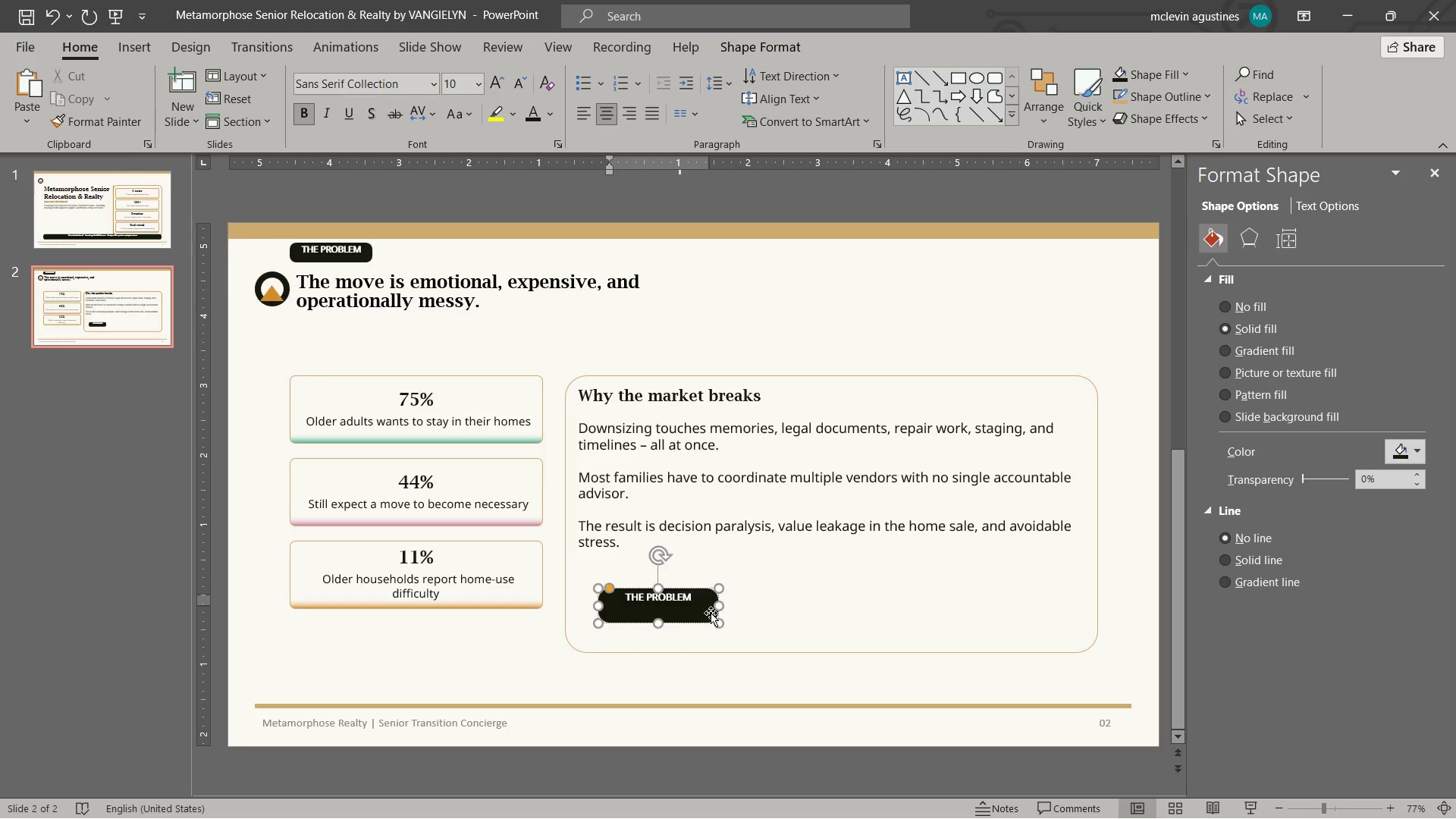 
key(Delete)
 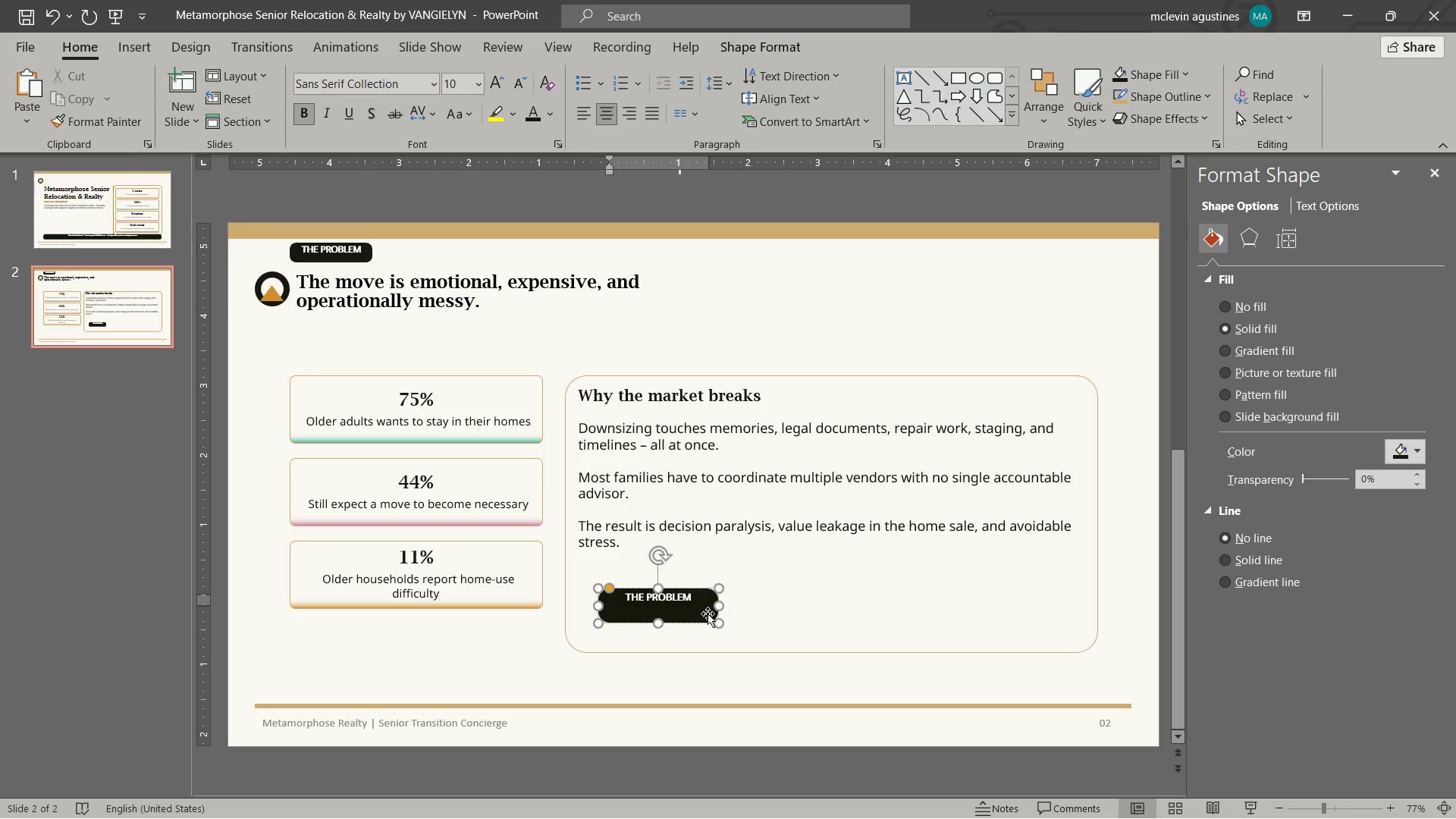 
key(Delete)
 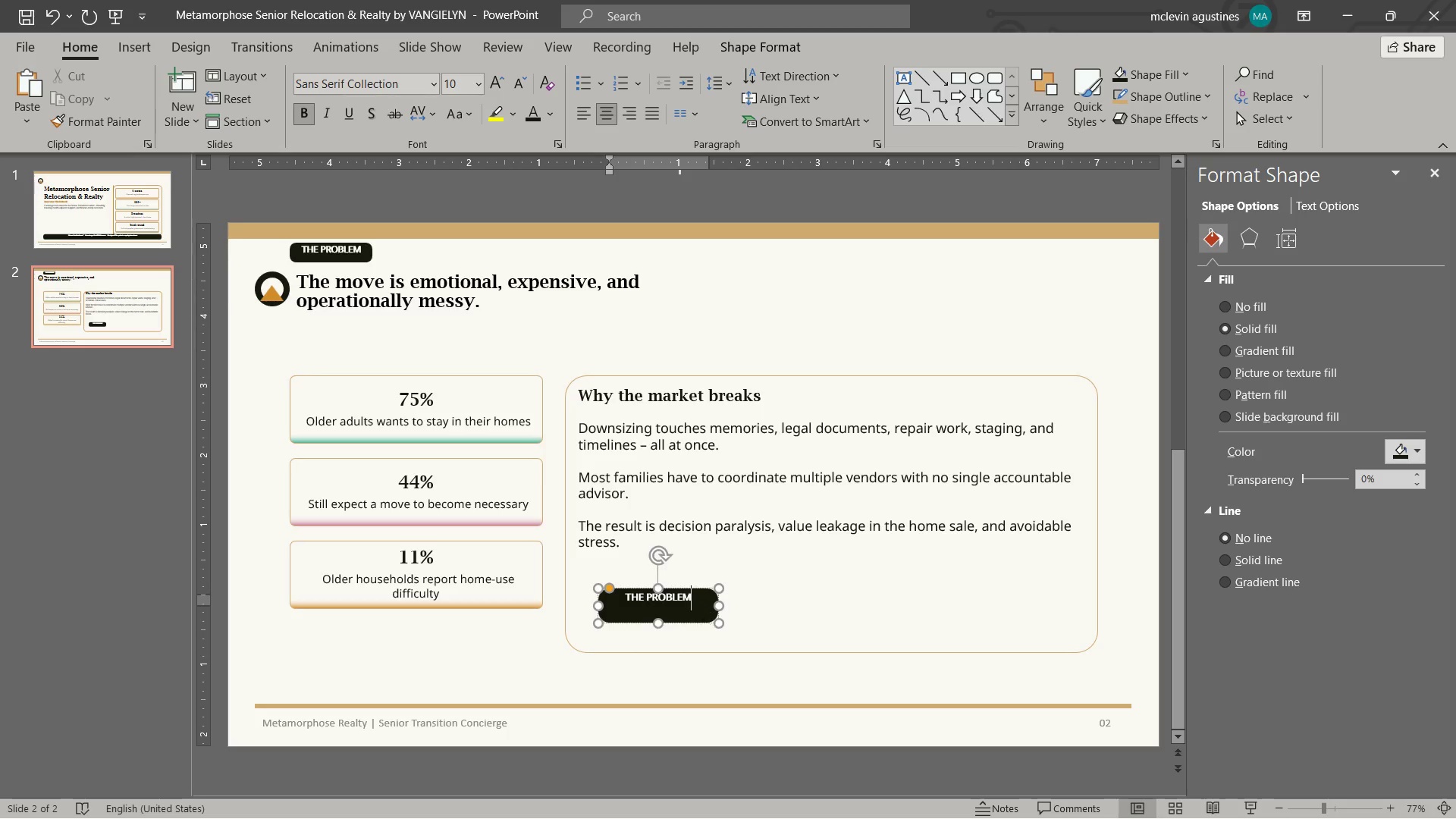 
key(Delete)
 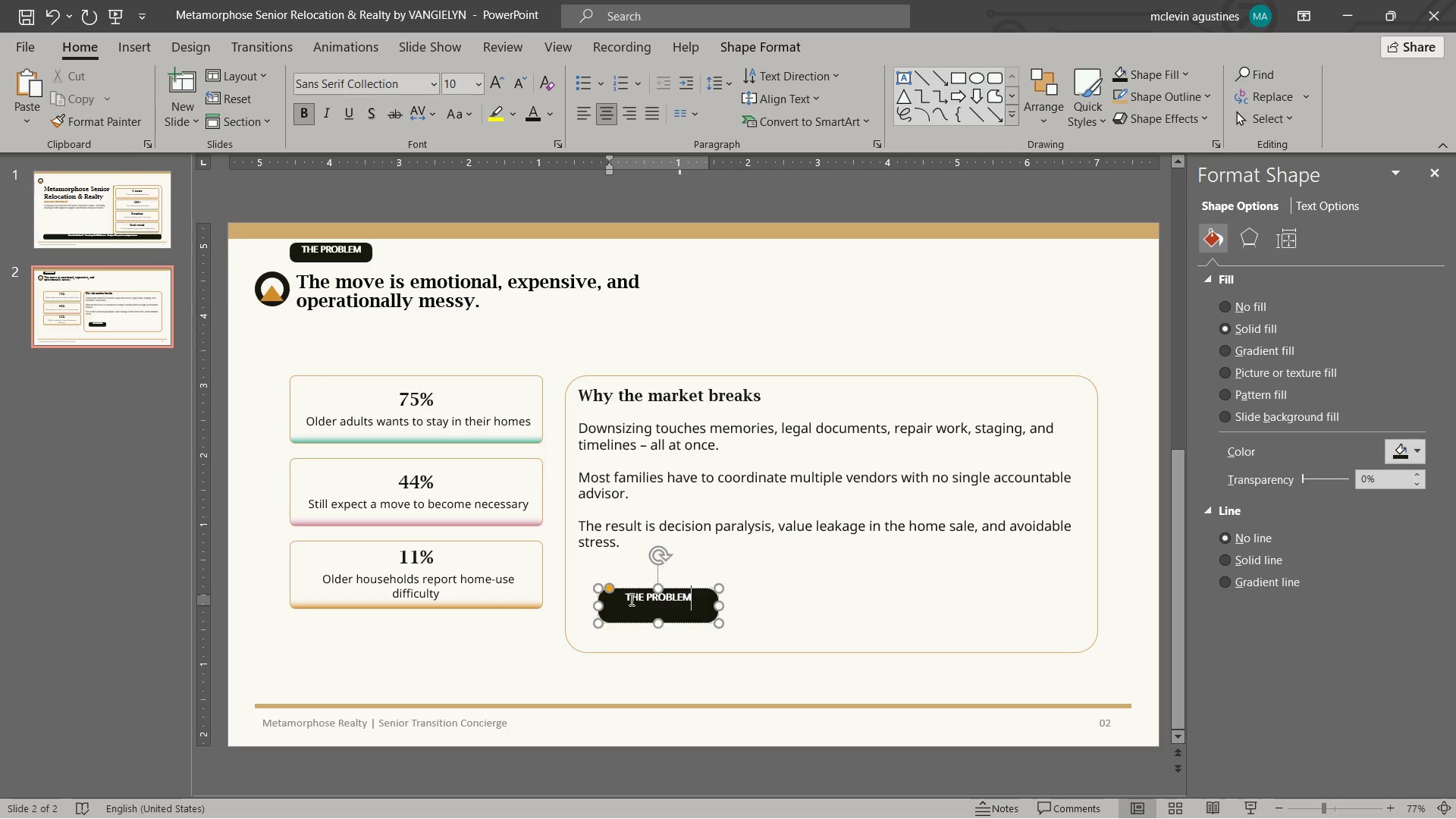 
left_click_drag(start_coordinate=[626, 601], to_coordinate=[695, 607])
 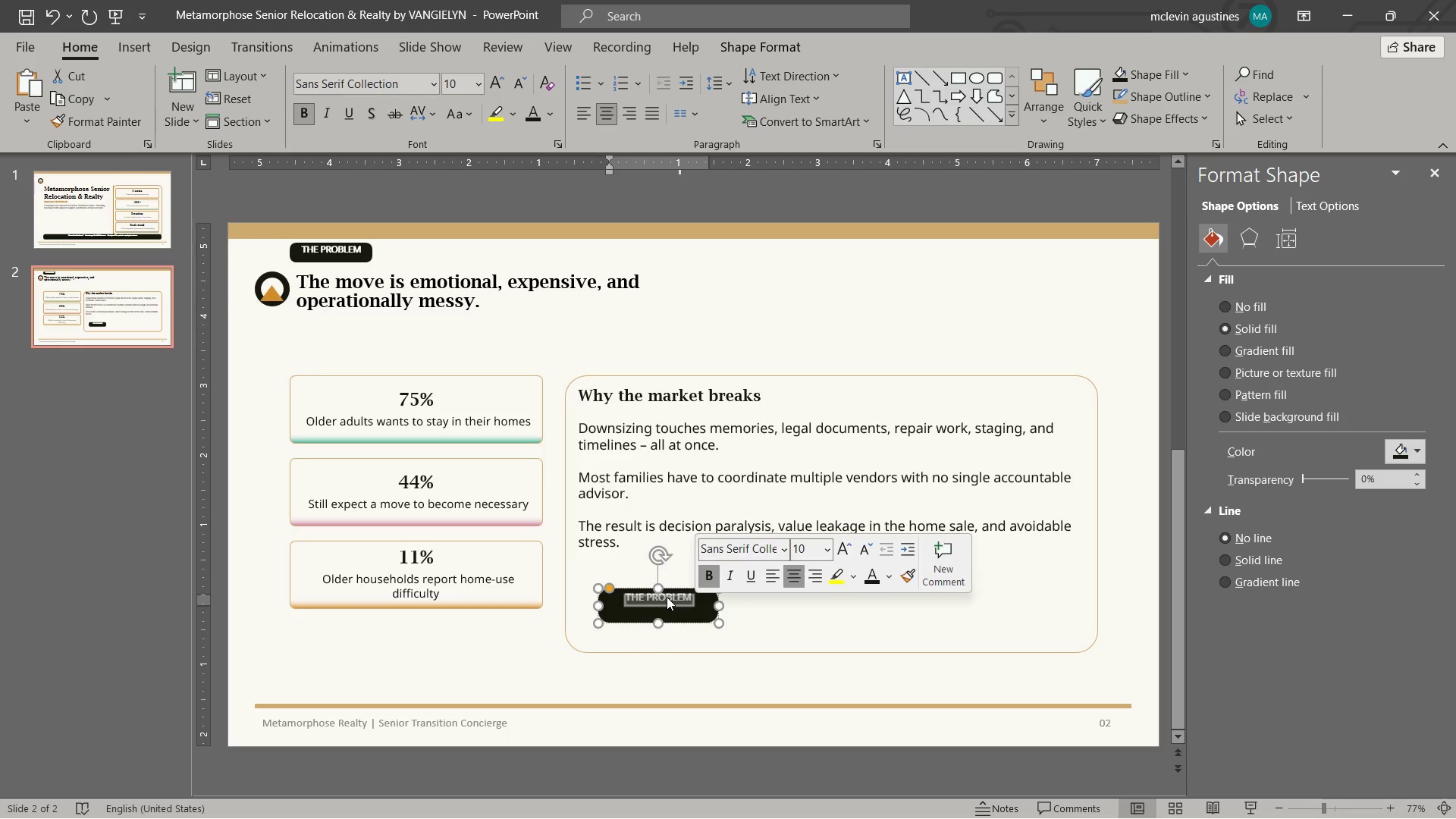 
type(Estate sorting)
 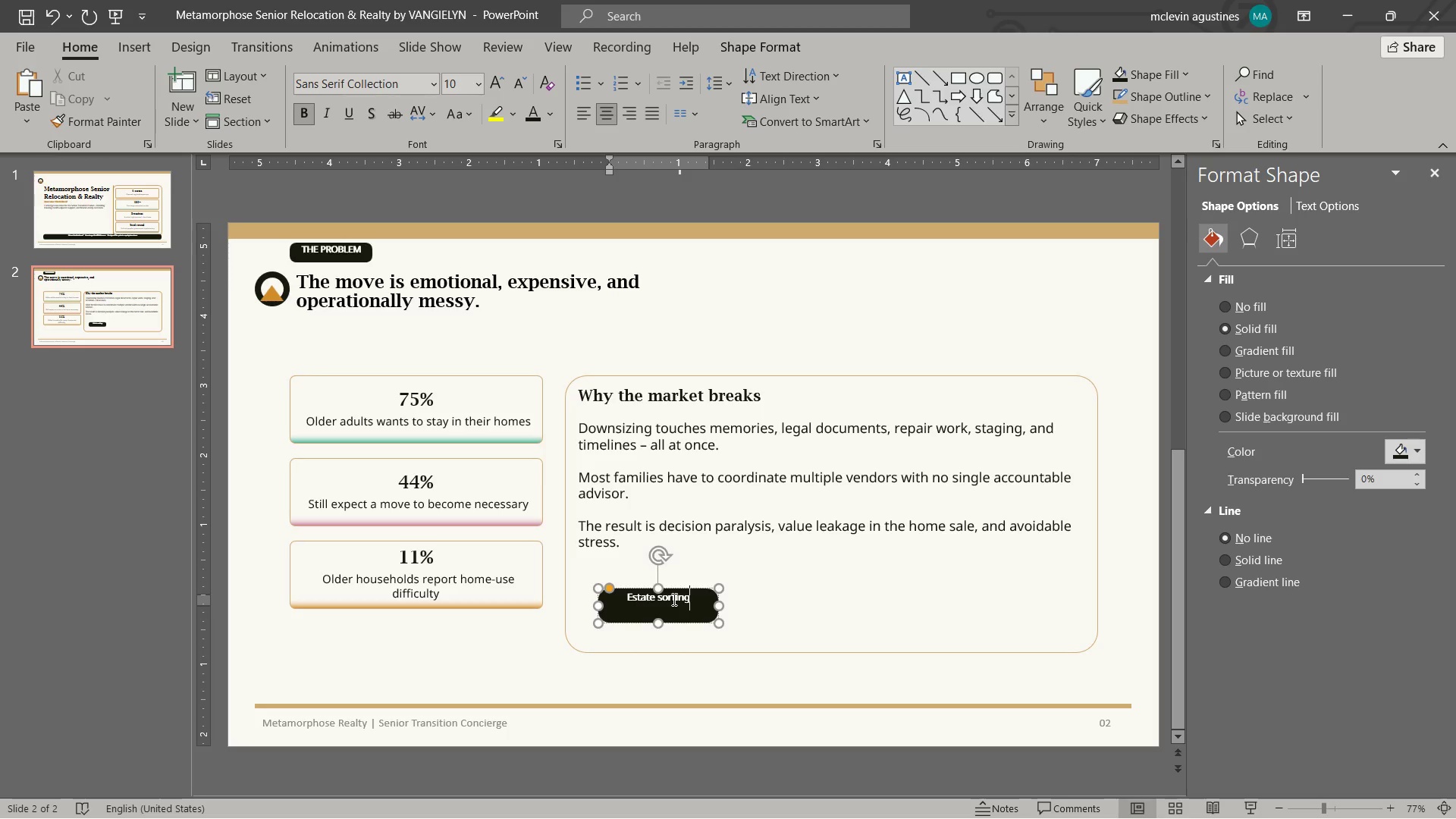 
left_click([671, 593])
 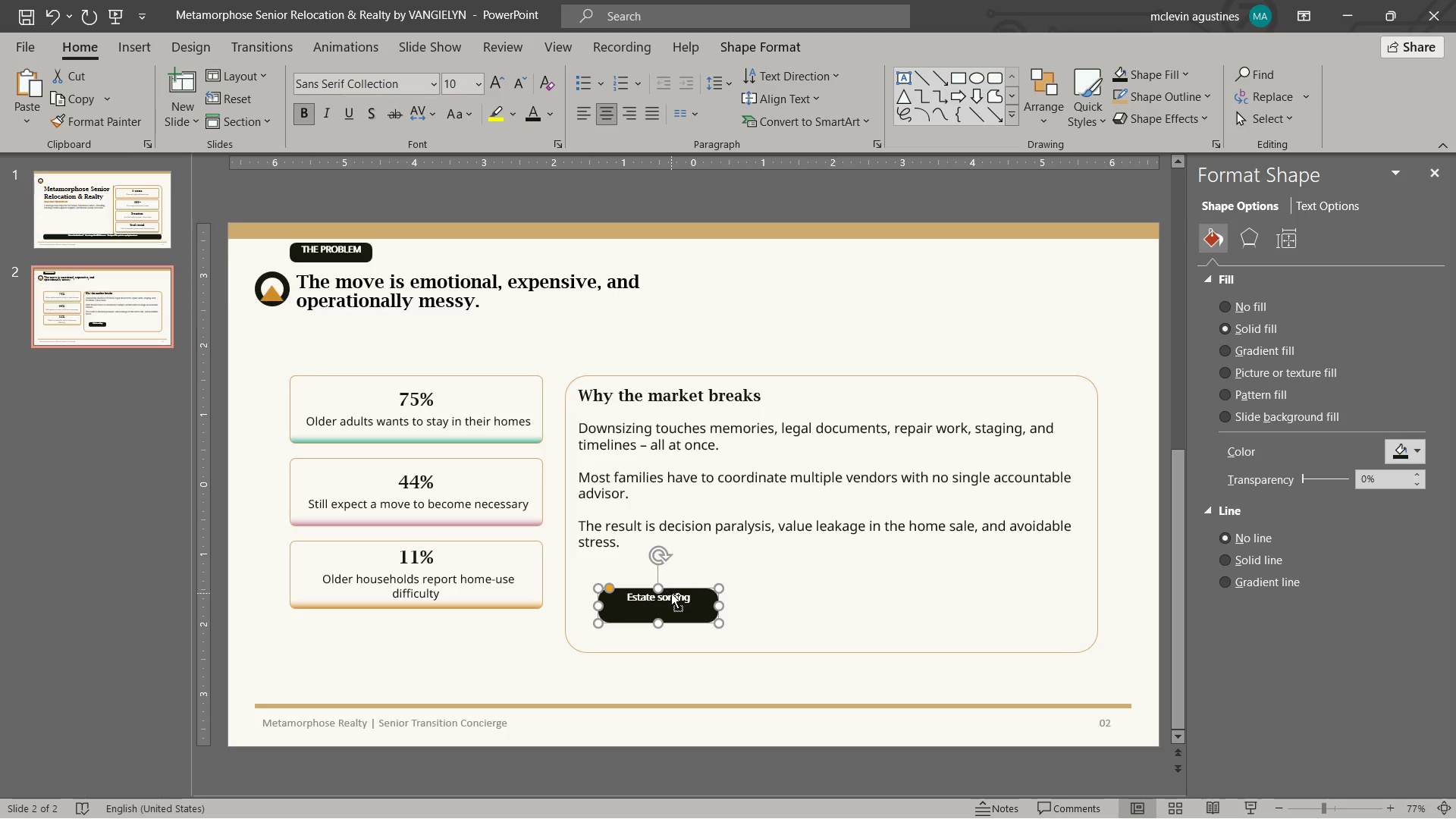 
key(Control+BracketRight)
 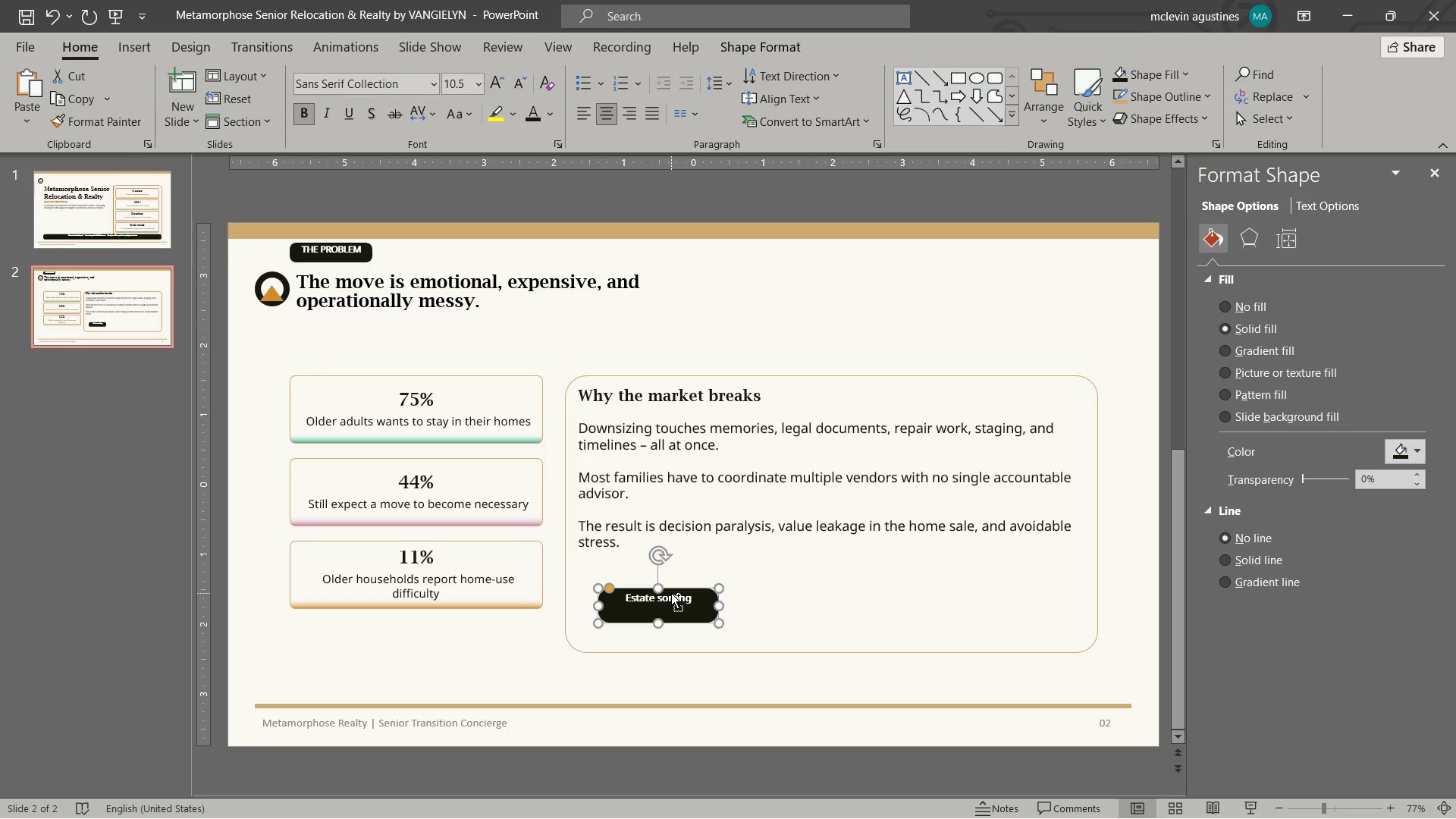 
key(Control+BracketRight)
 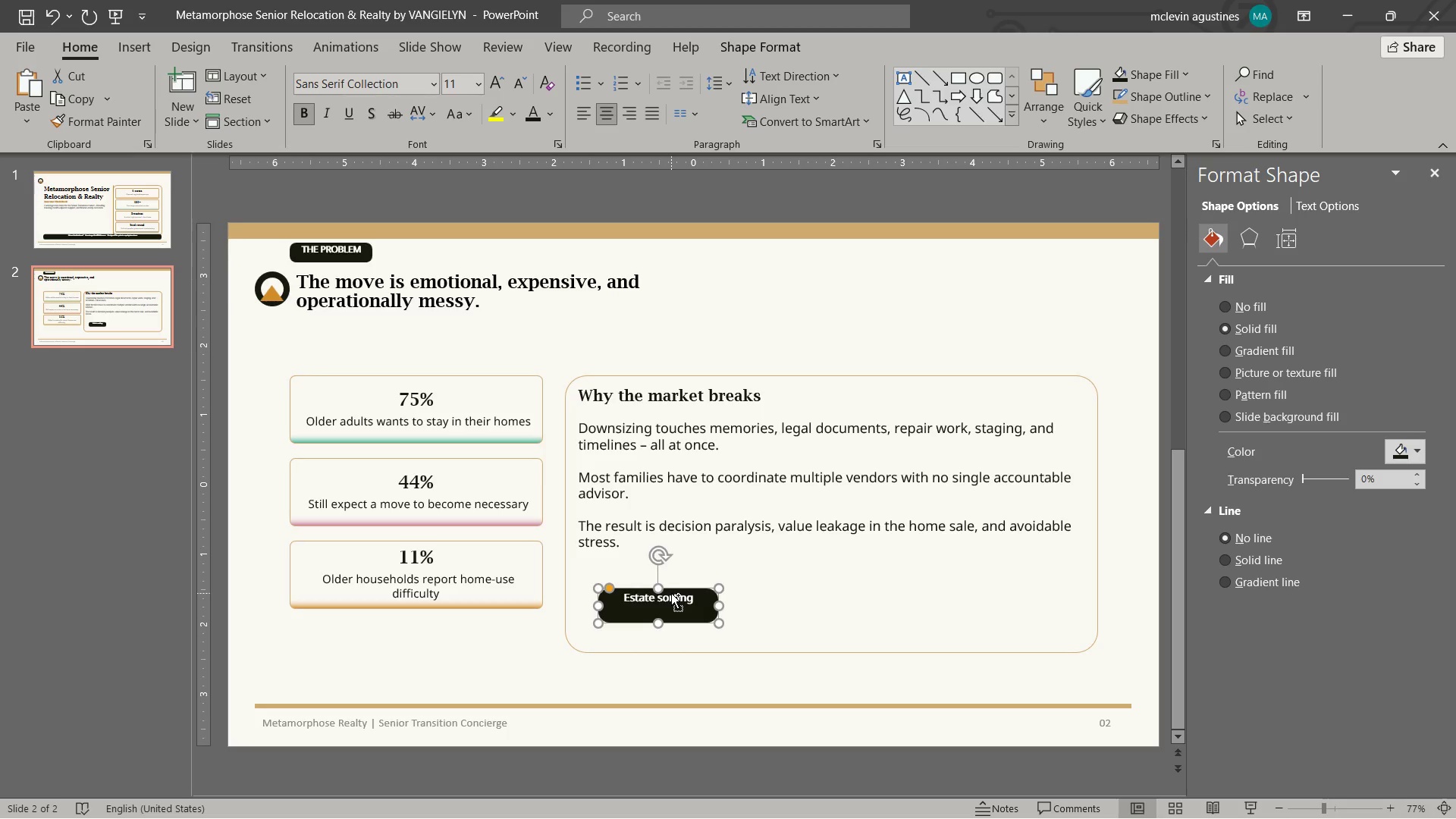 
key(Control+BracketRight)
 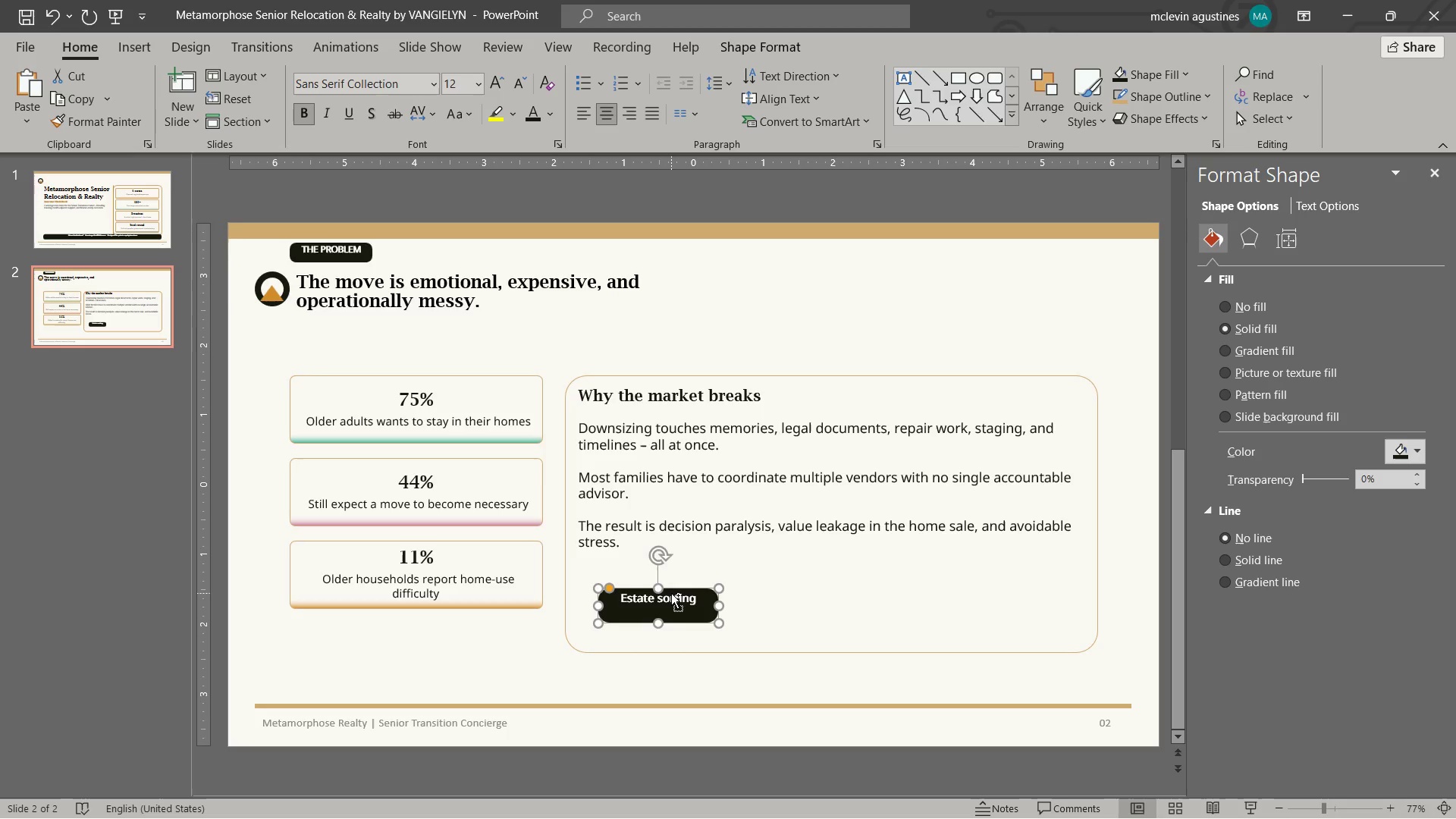 
key(Control+BracketRight)
 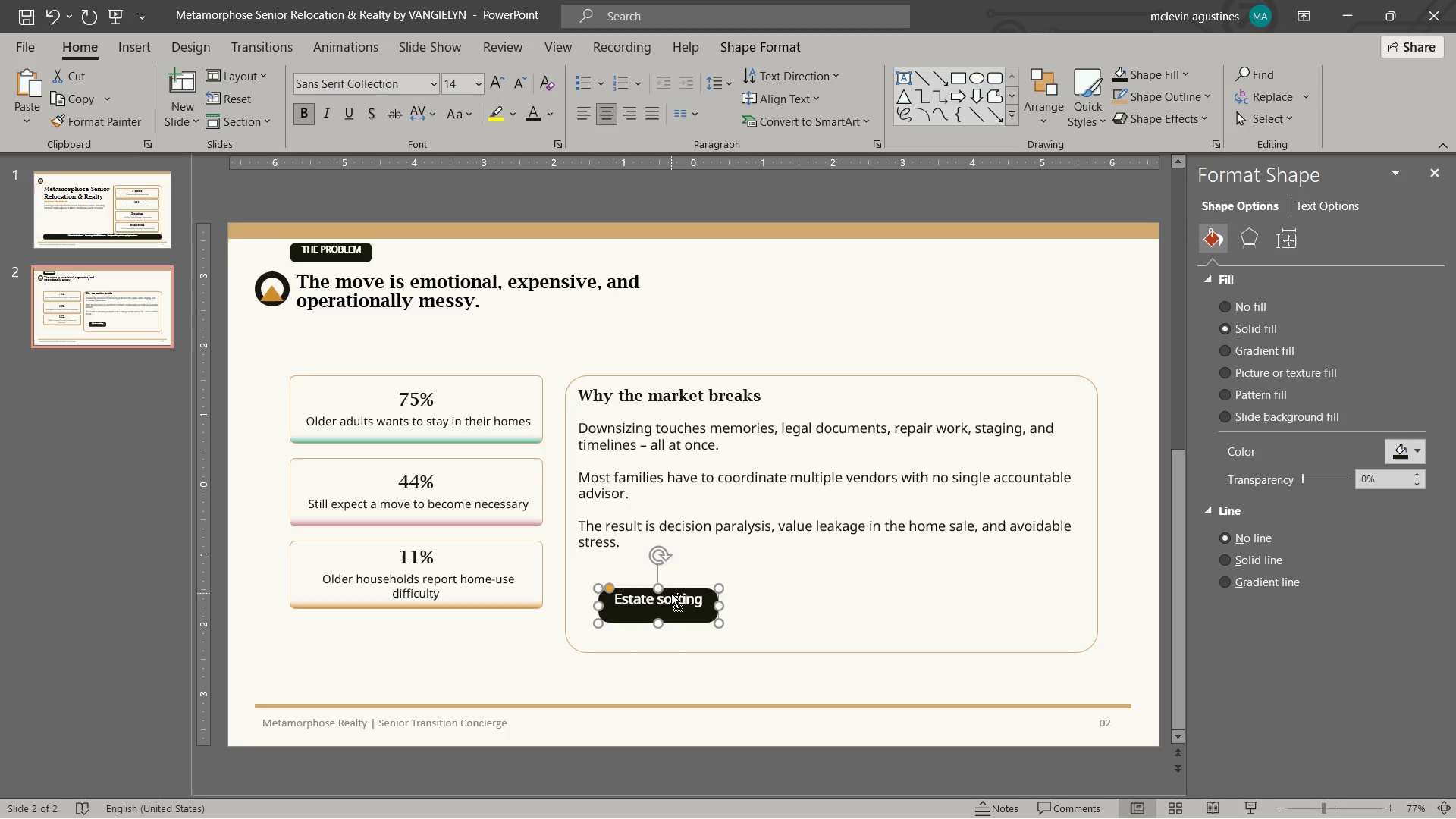 
key(Control+BracketLeft)
 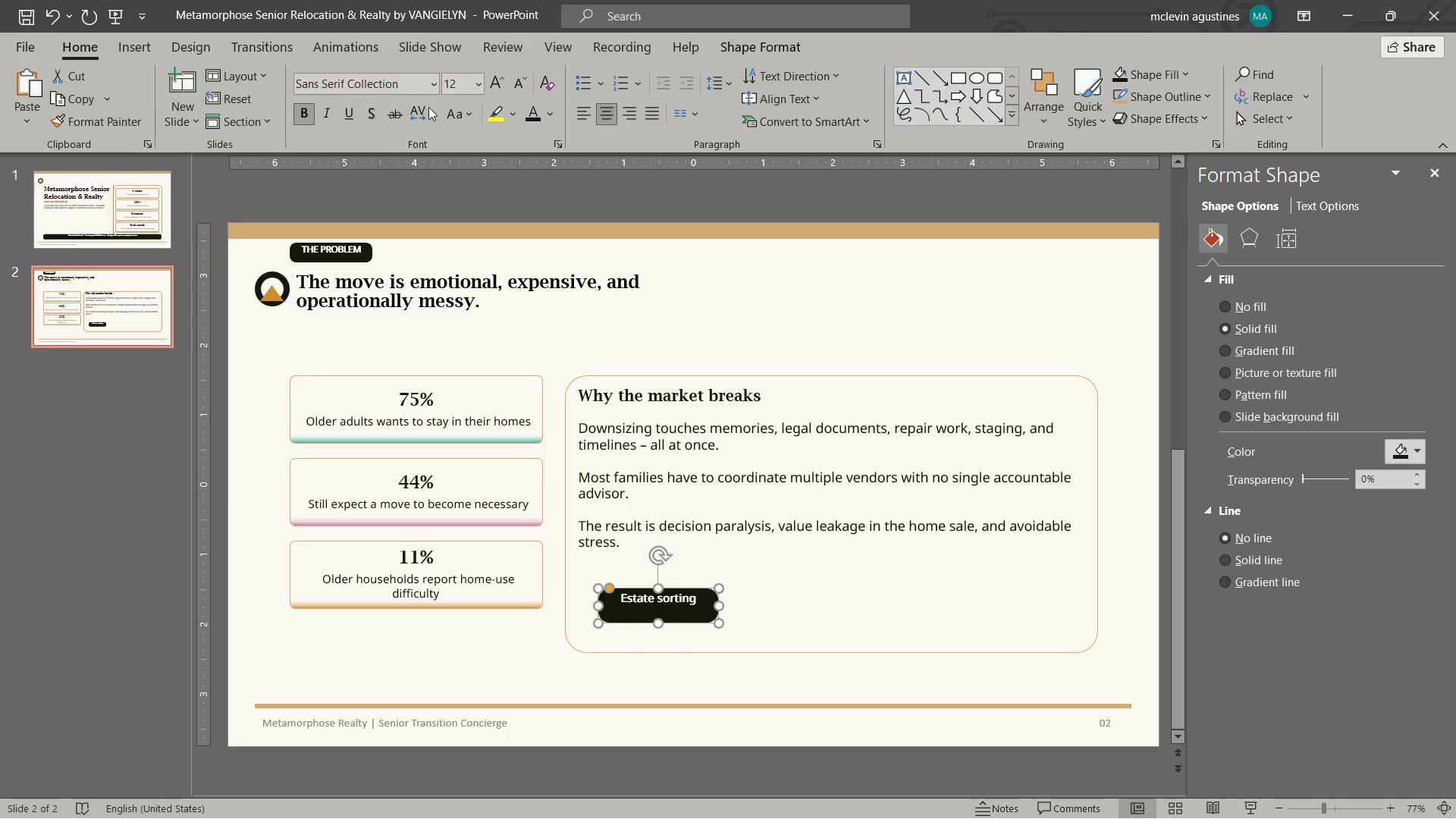 
left_click([302, 115])
 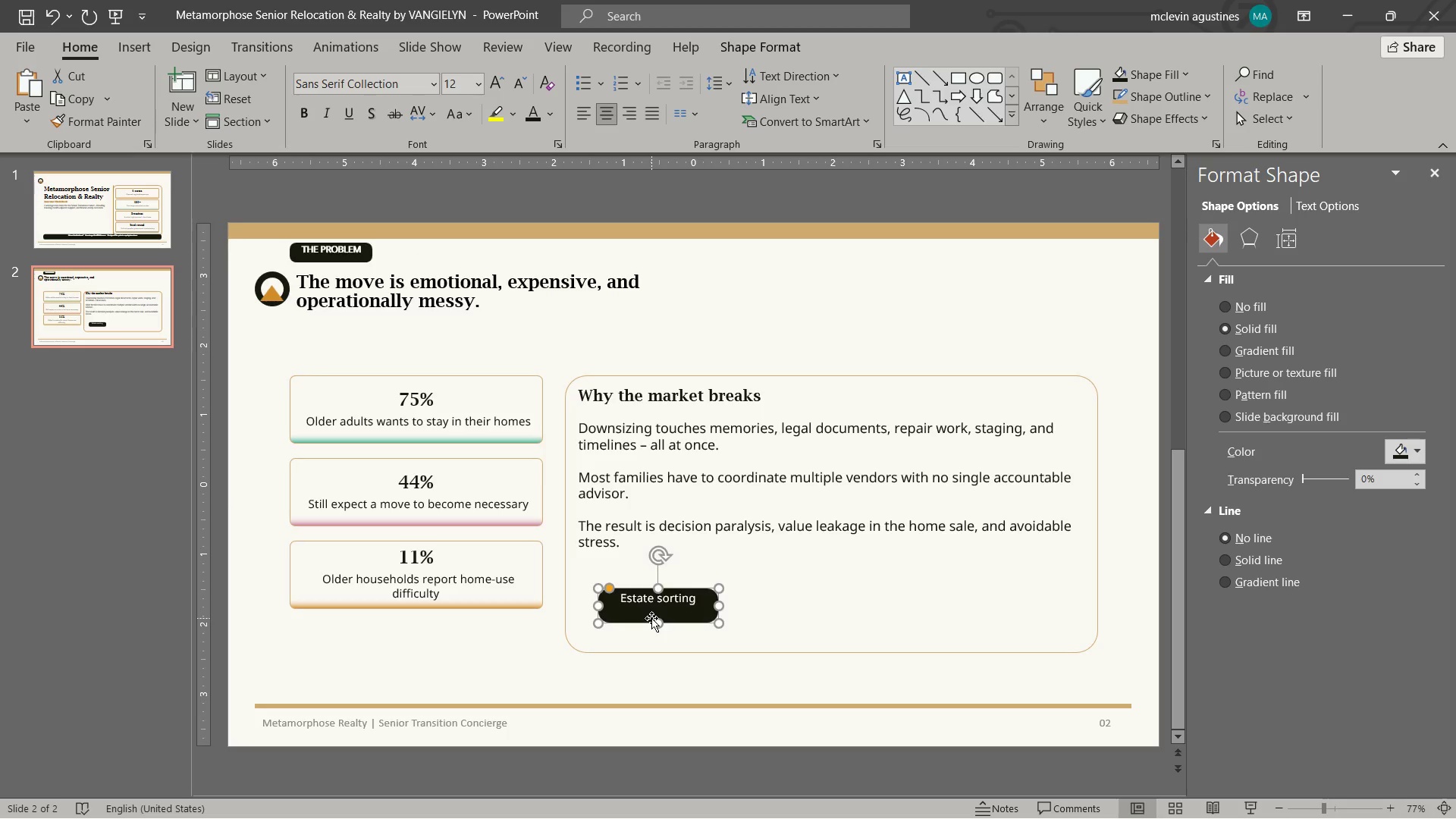 
wait(7.81)
 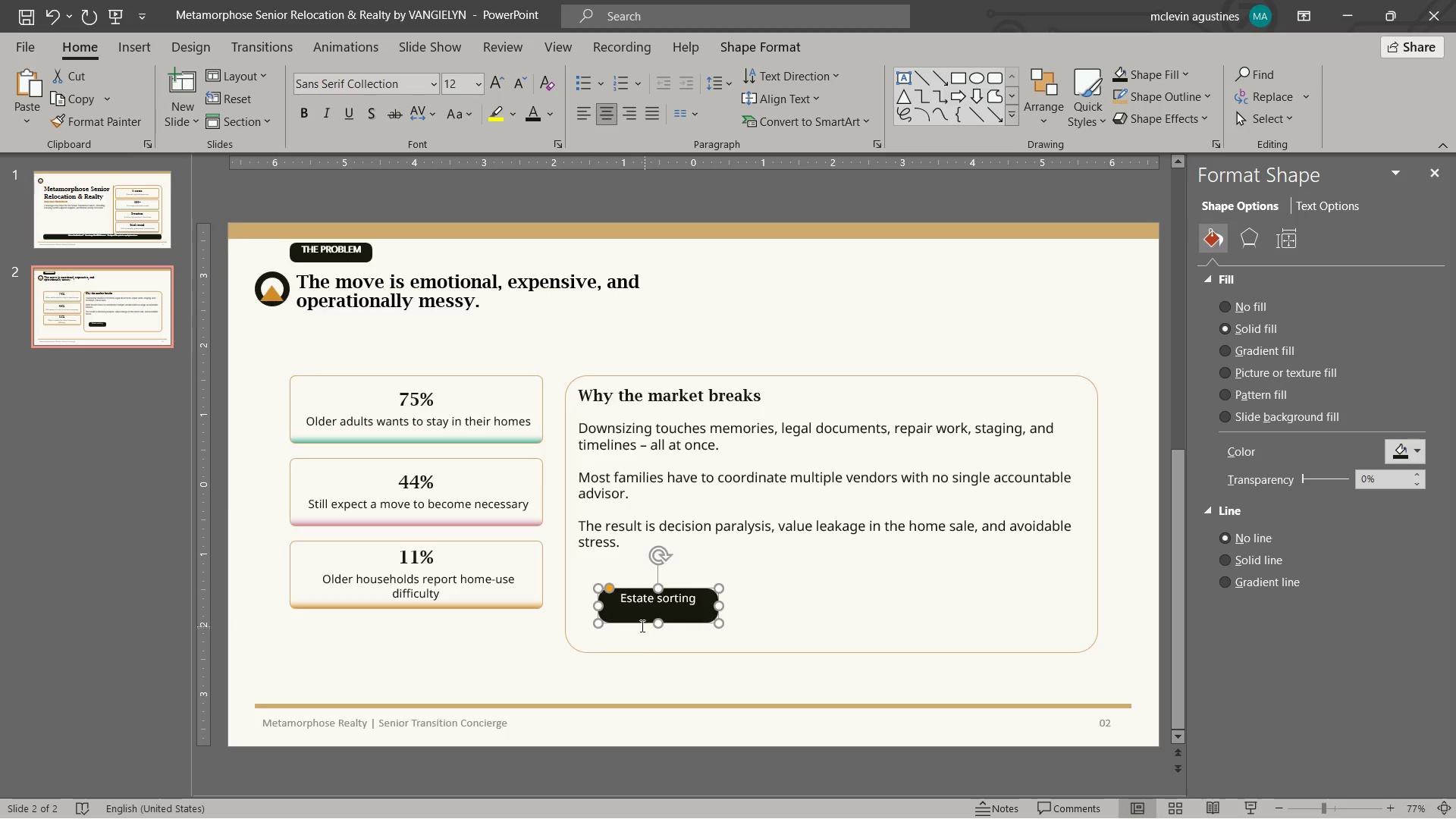 
left_click_drag(start_coordinate=[661, 622], to_coordinate=[664, 623])
 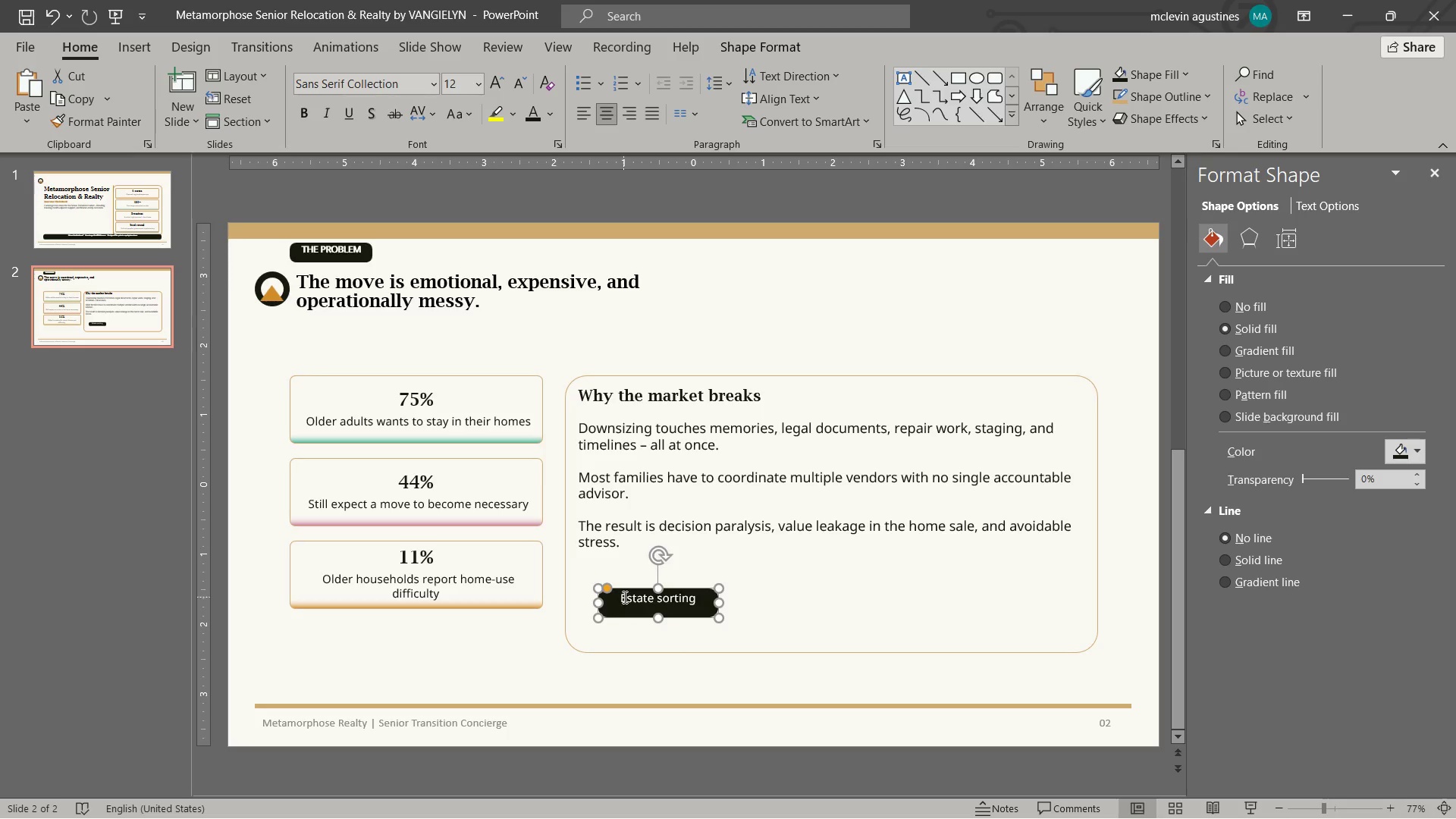 
left_click([623, 597])
 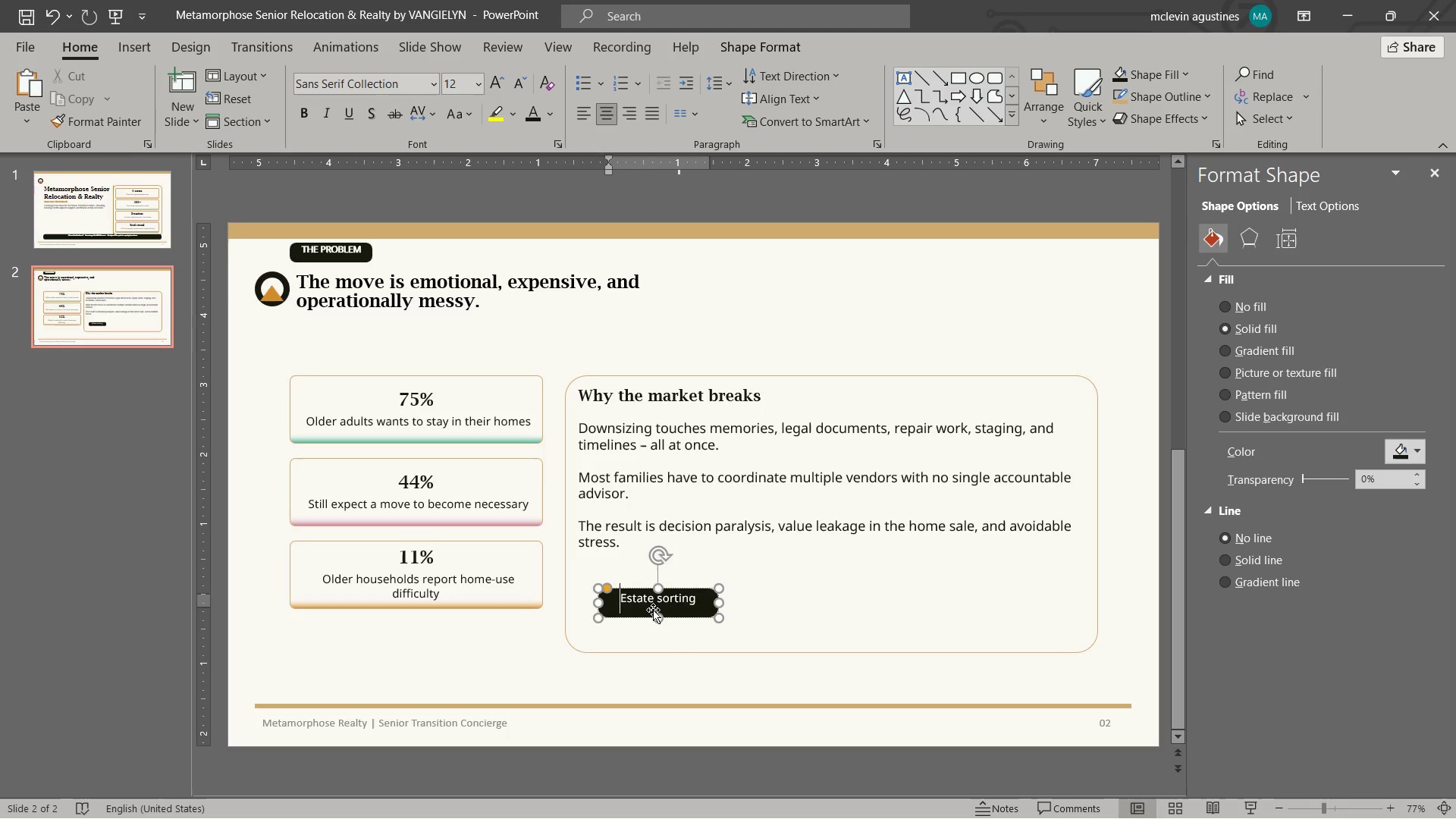 
key(Enter)
 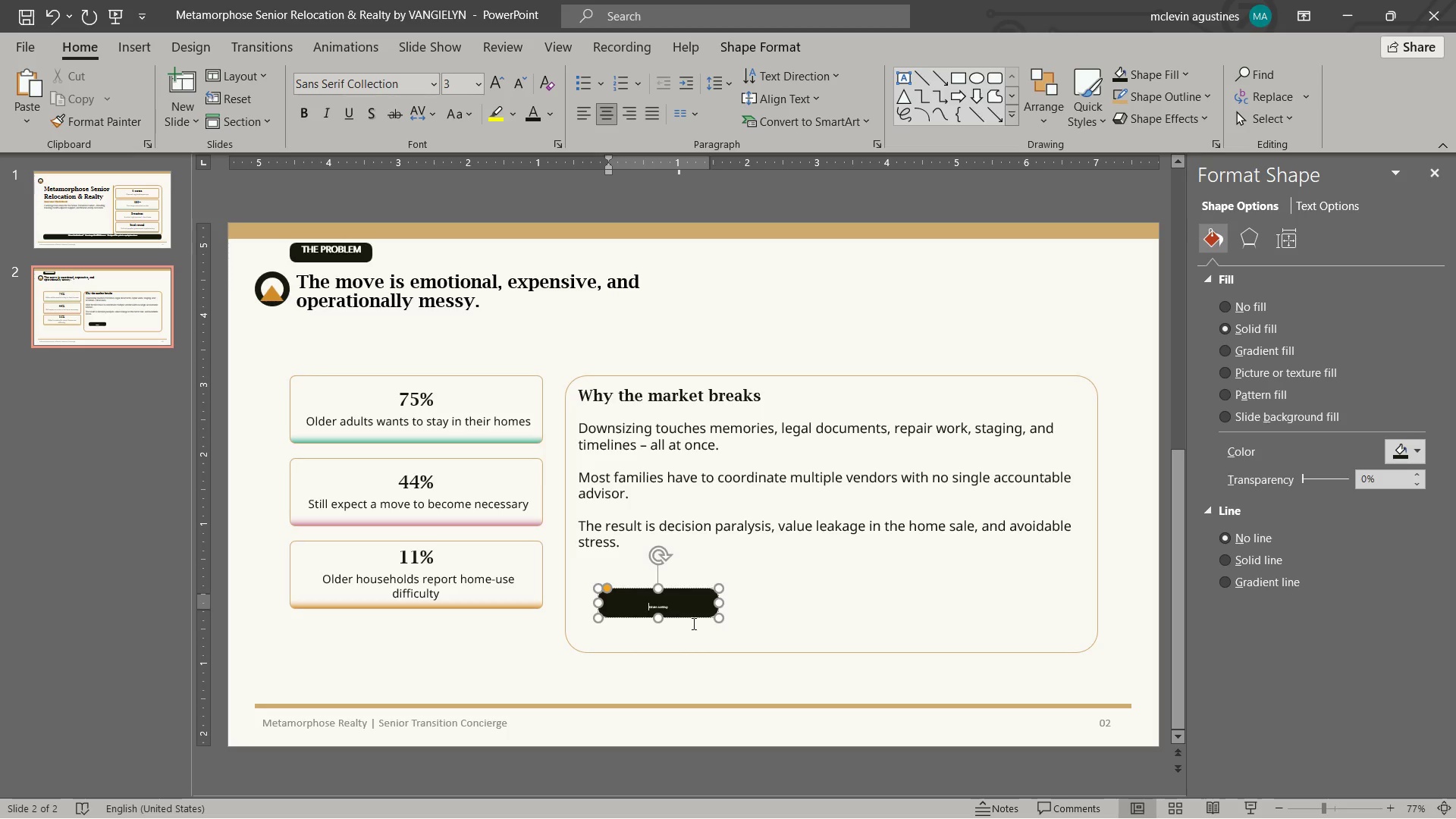 
key(Control+ControlLeft)
 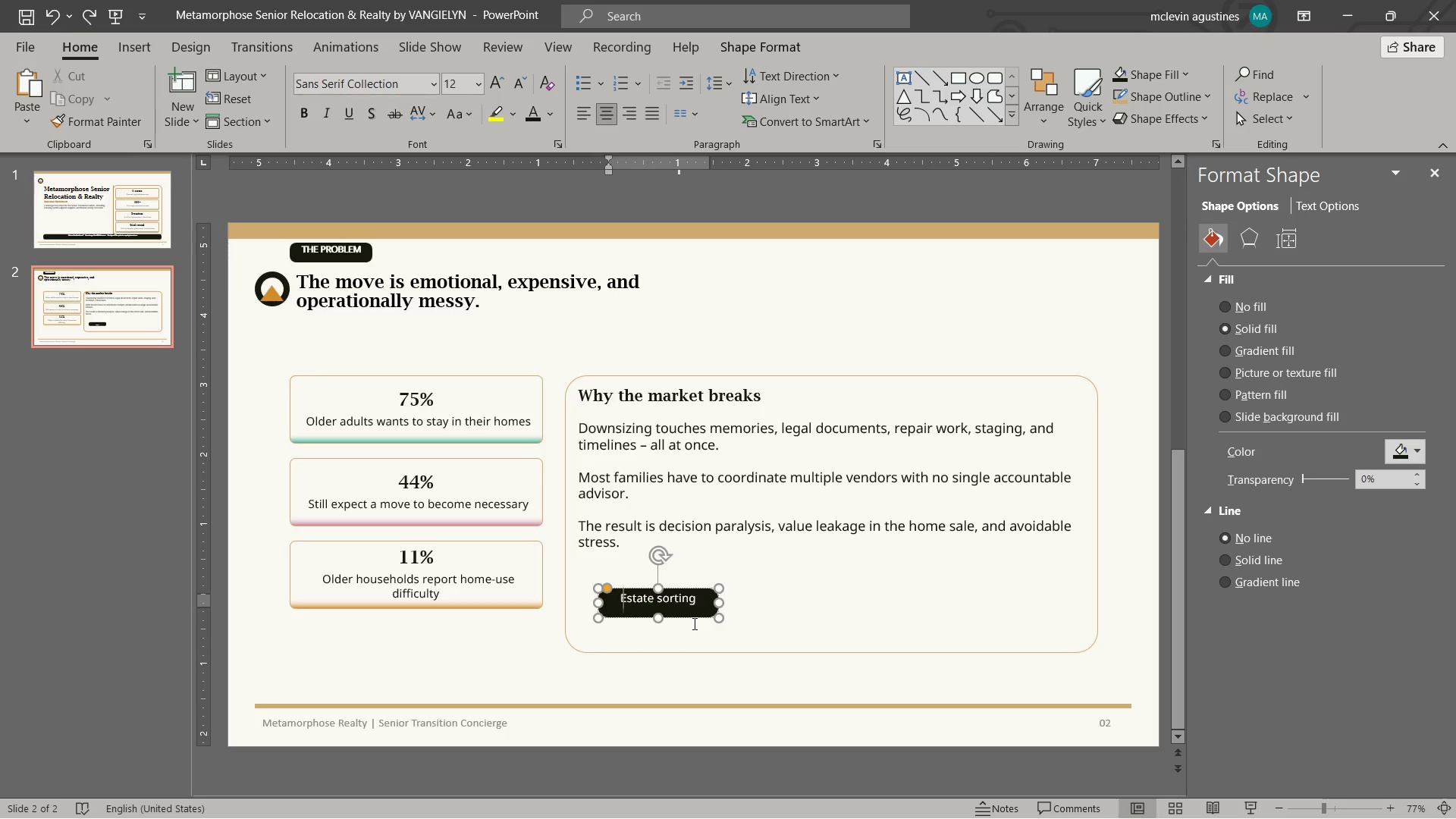 
key(Control+Z)
 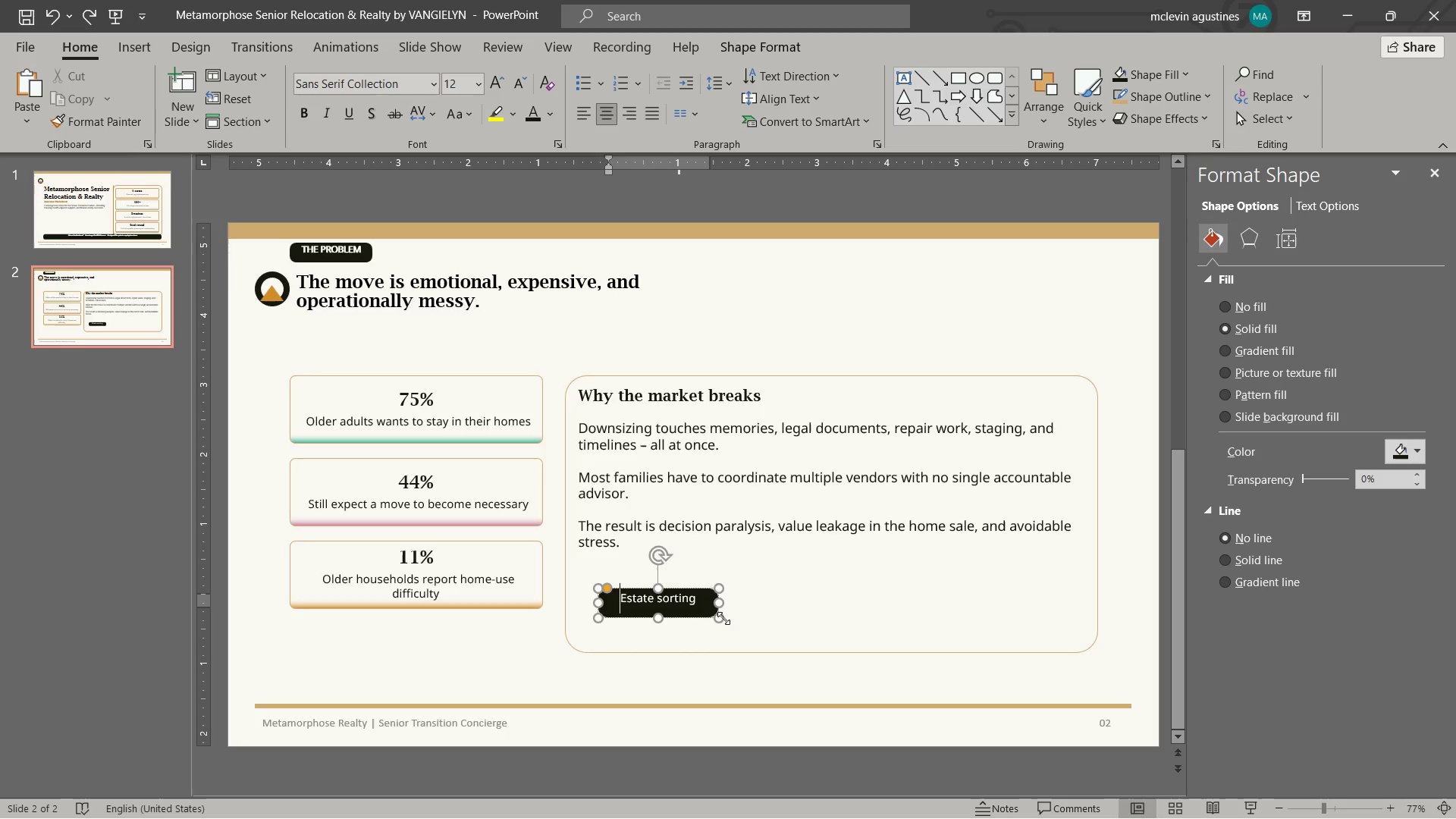 
key(Escape)
 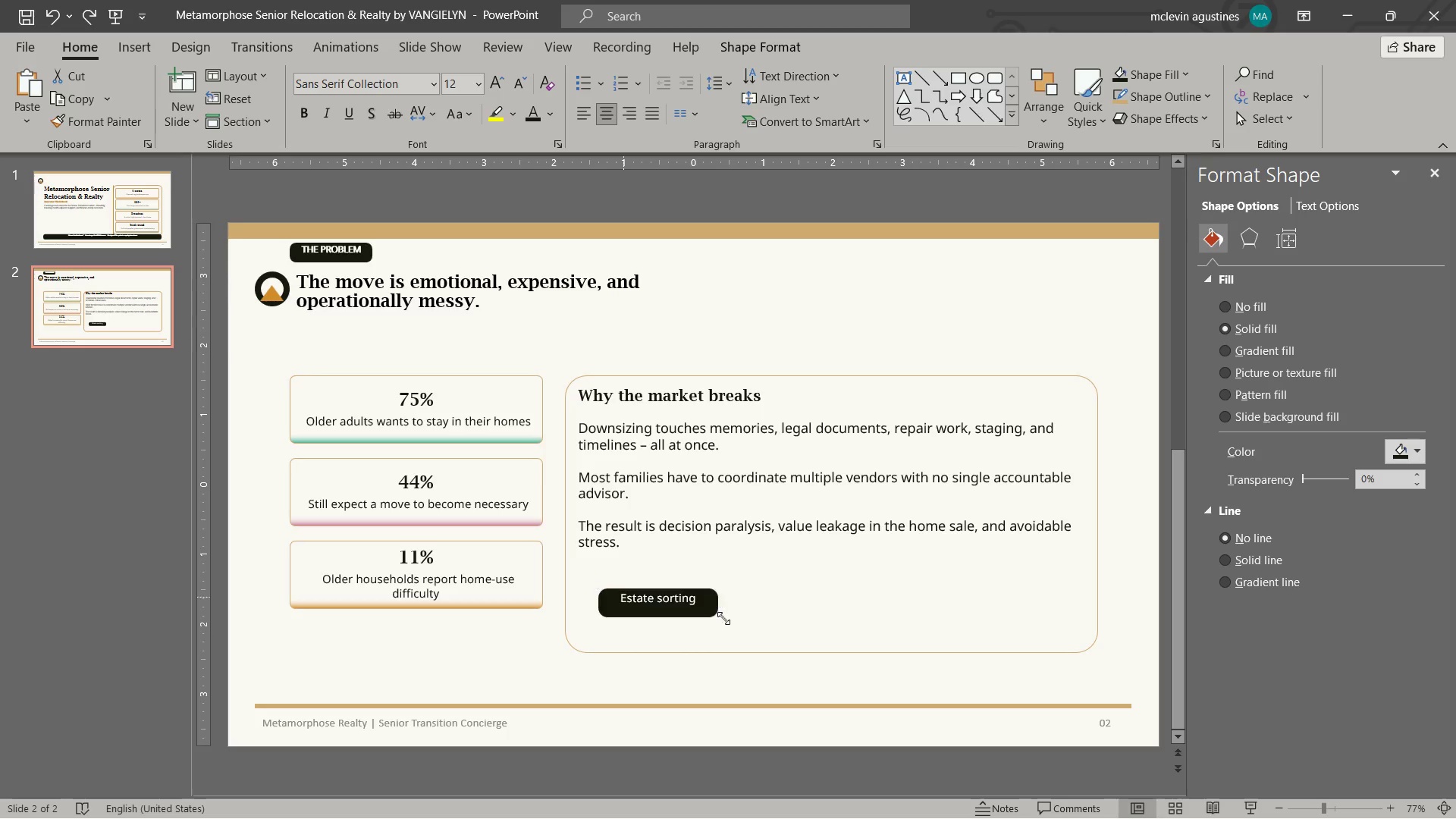 
key(Escape)
 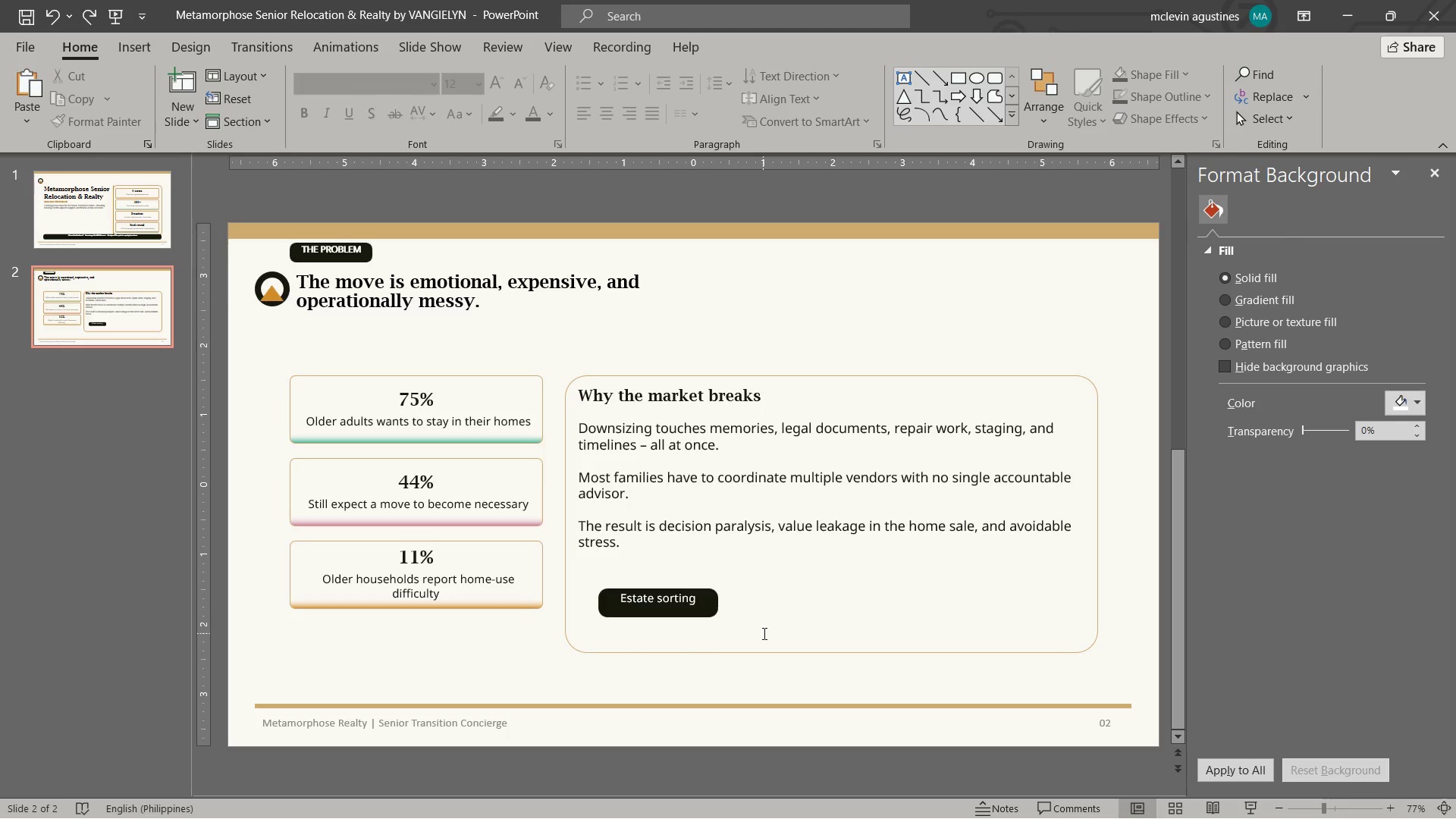 
wait(8.06)
 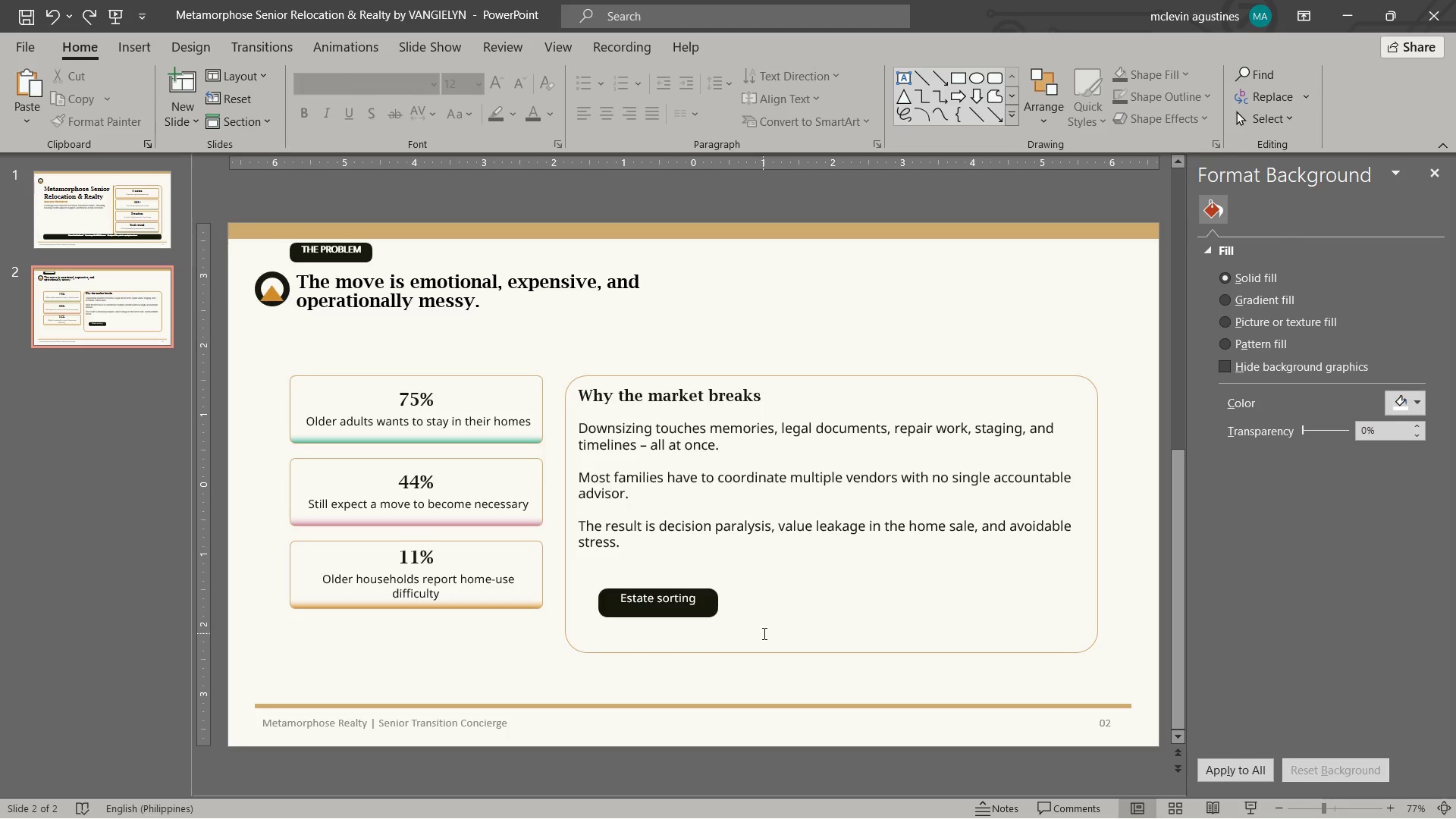 
left_click([708, 612])
 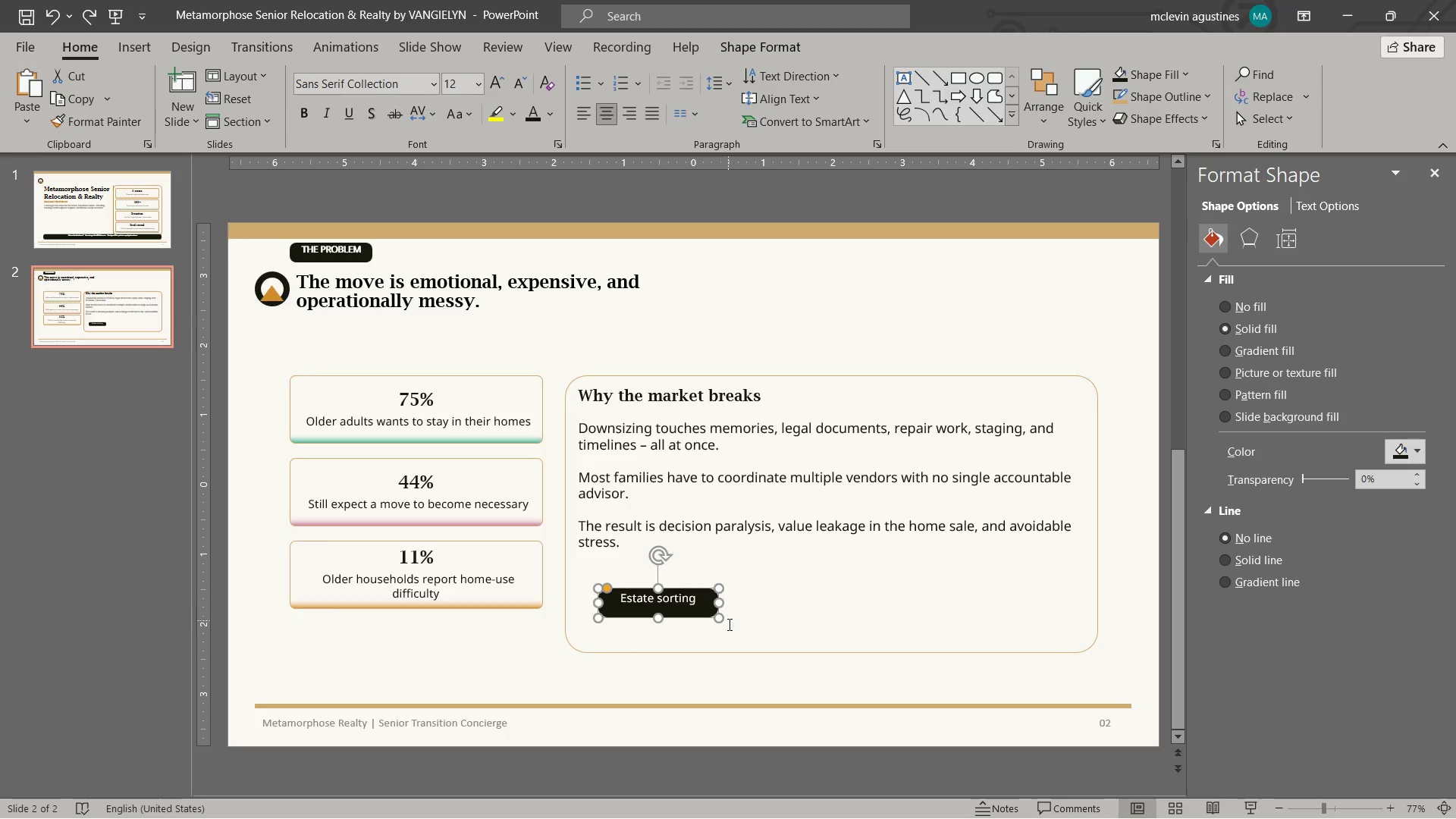 
key(Control+C)
 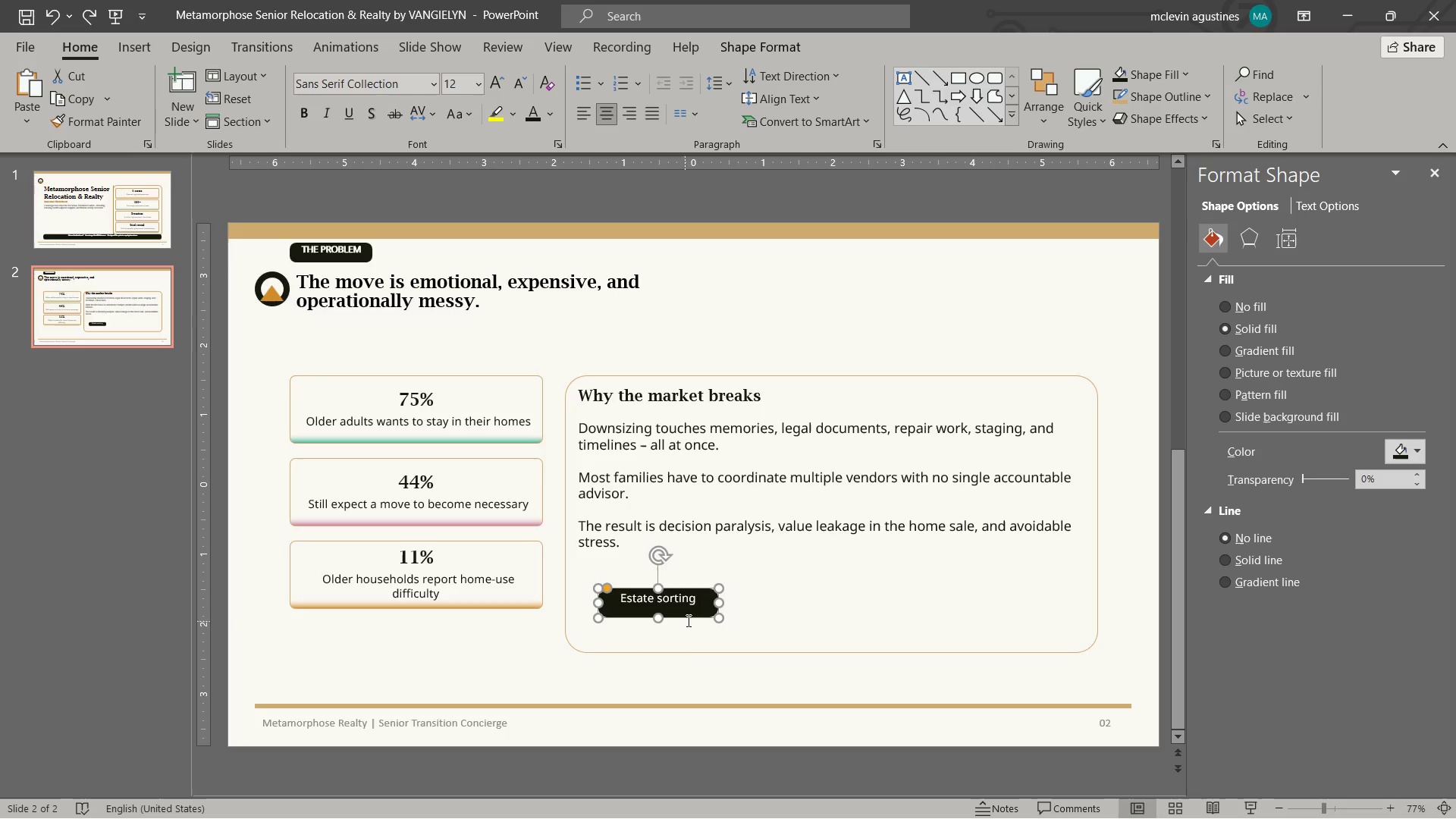 
key(Control+V)
 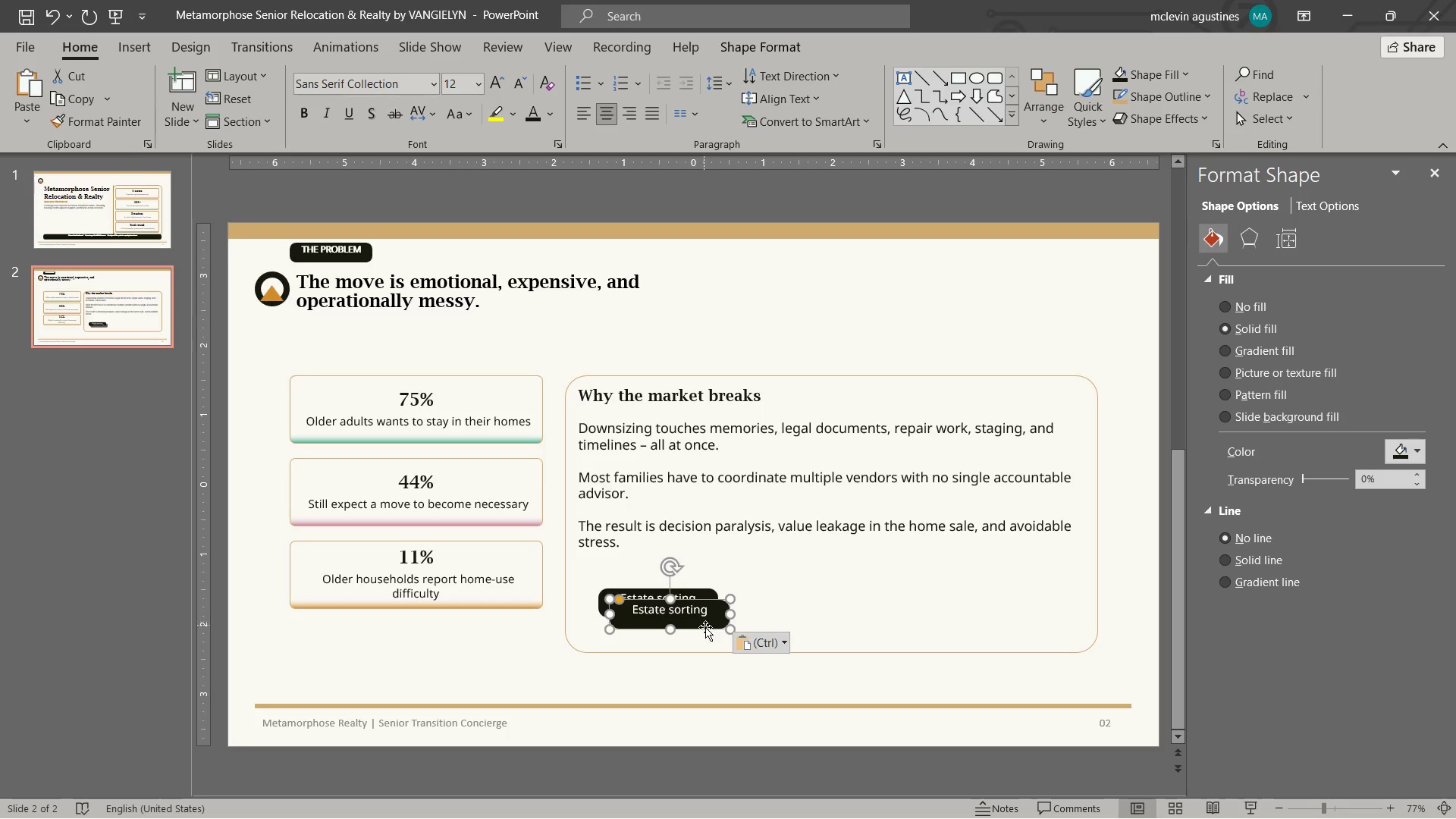 
left_click_drag(start_coordinate=[705, 627], to_coordinate=[827, 616])
 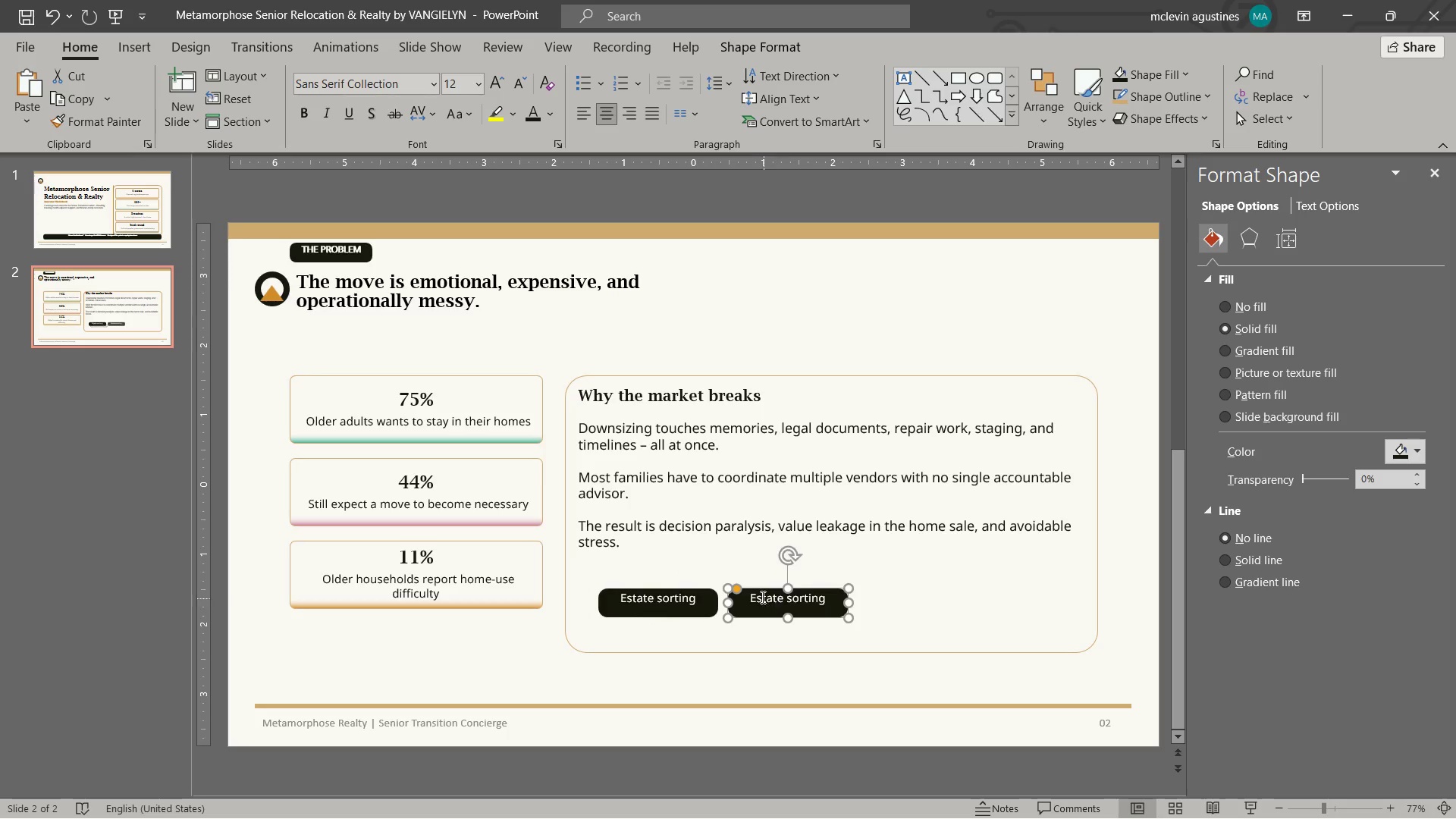 
left_click_drag(start_coordinate=[761, 596], to_coordinate=[807, 599])
 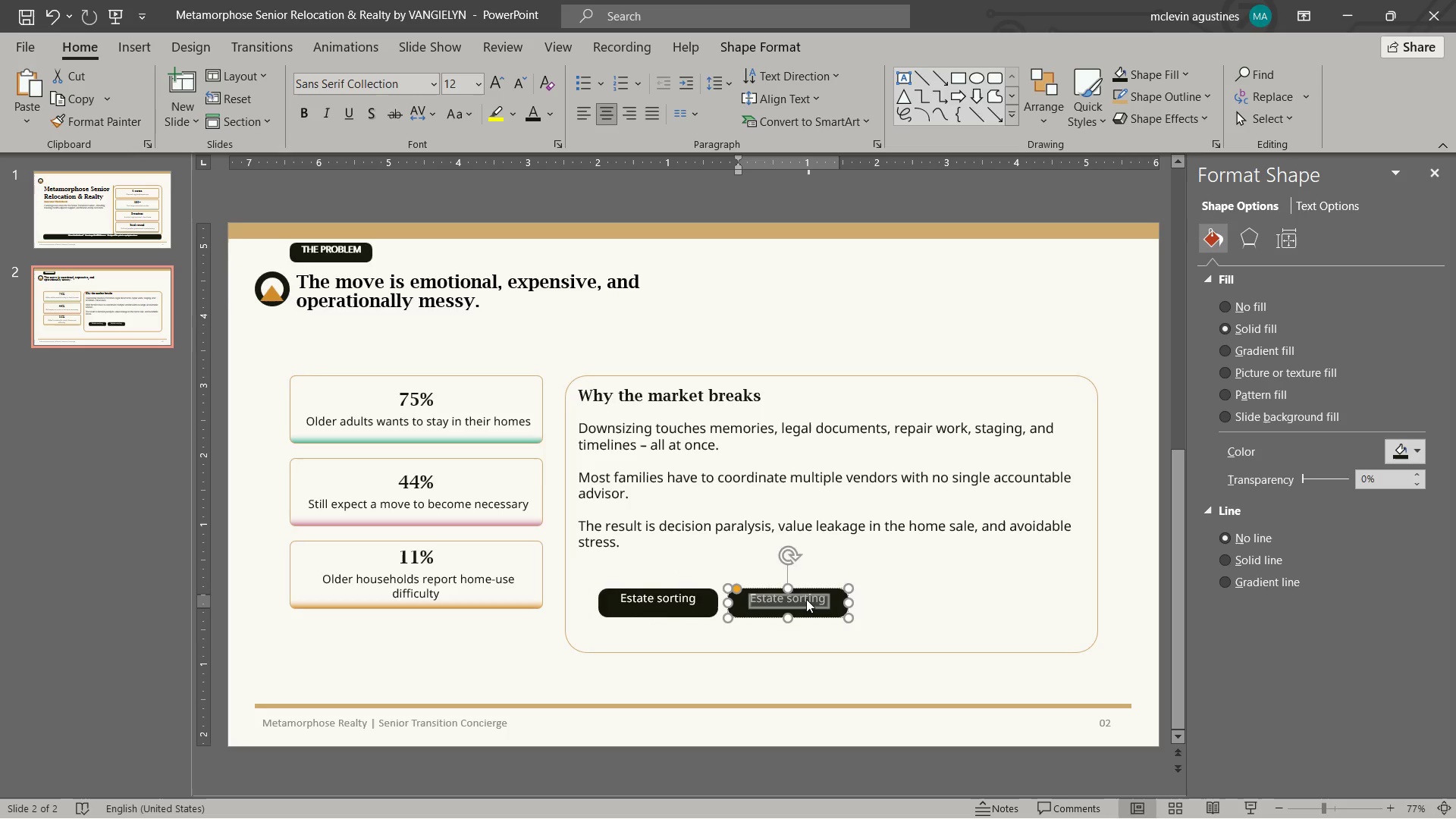 
type(E)
key(Backspace)
type(Renovations)
 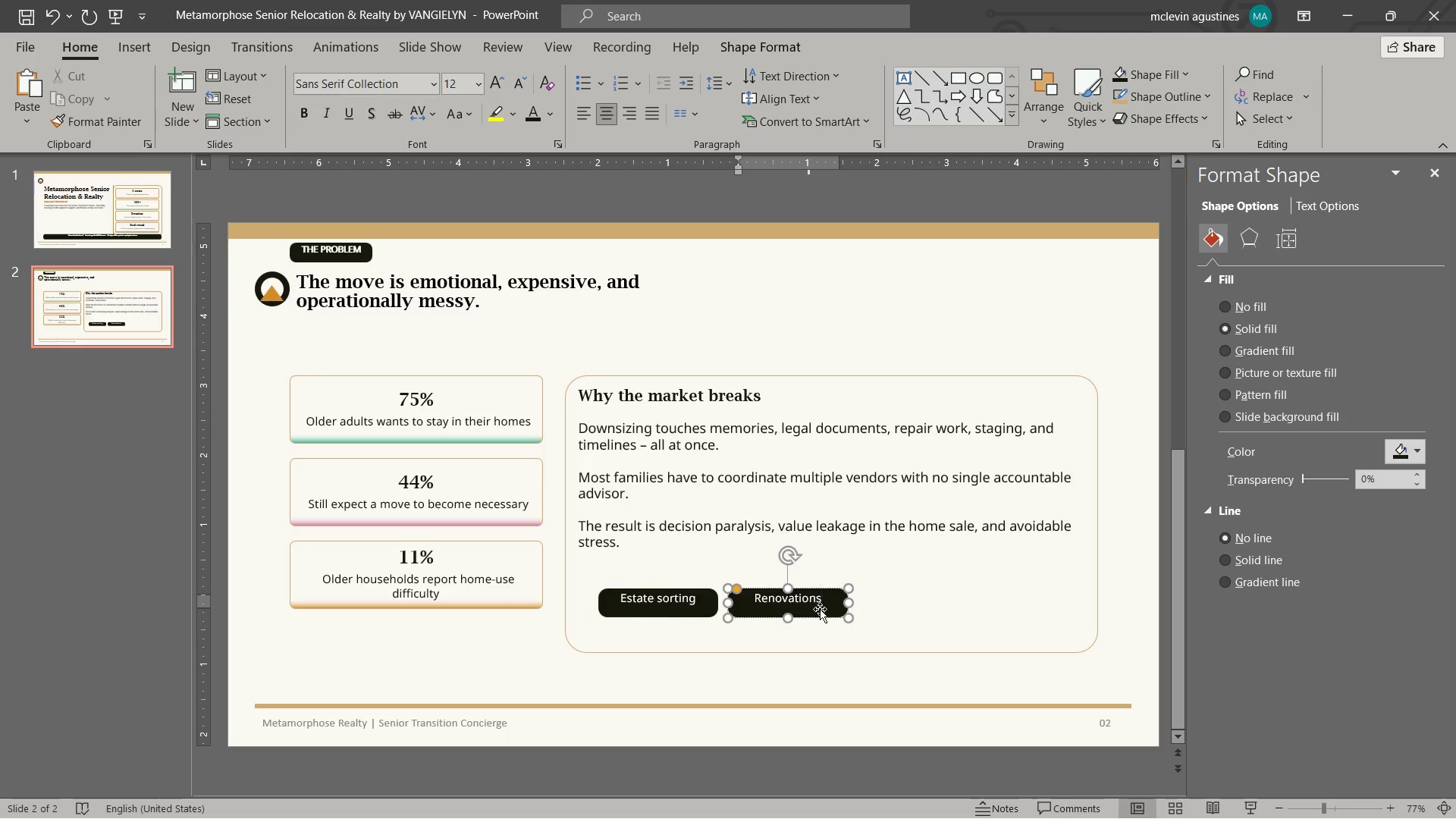 
left_click([825, 610])
 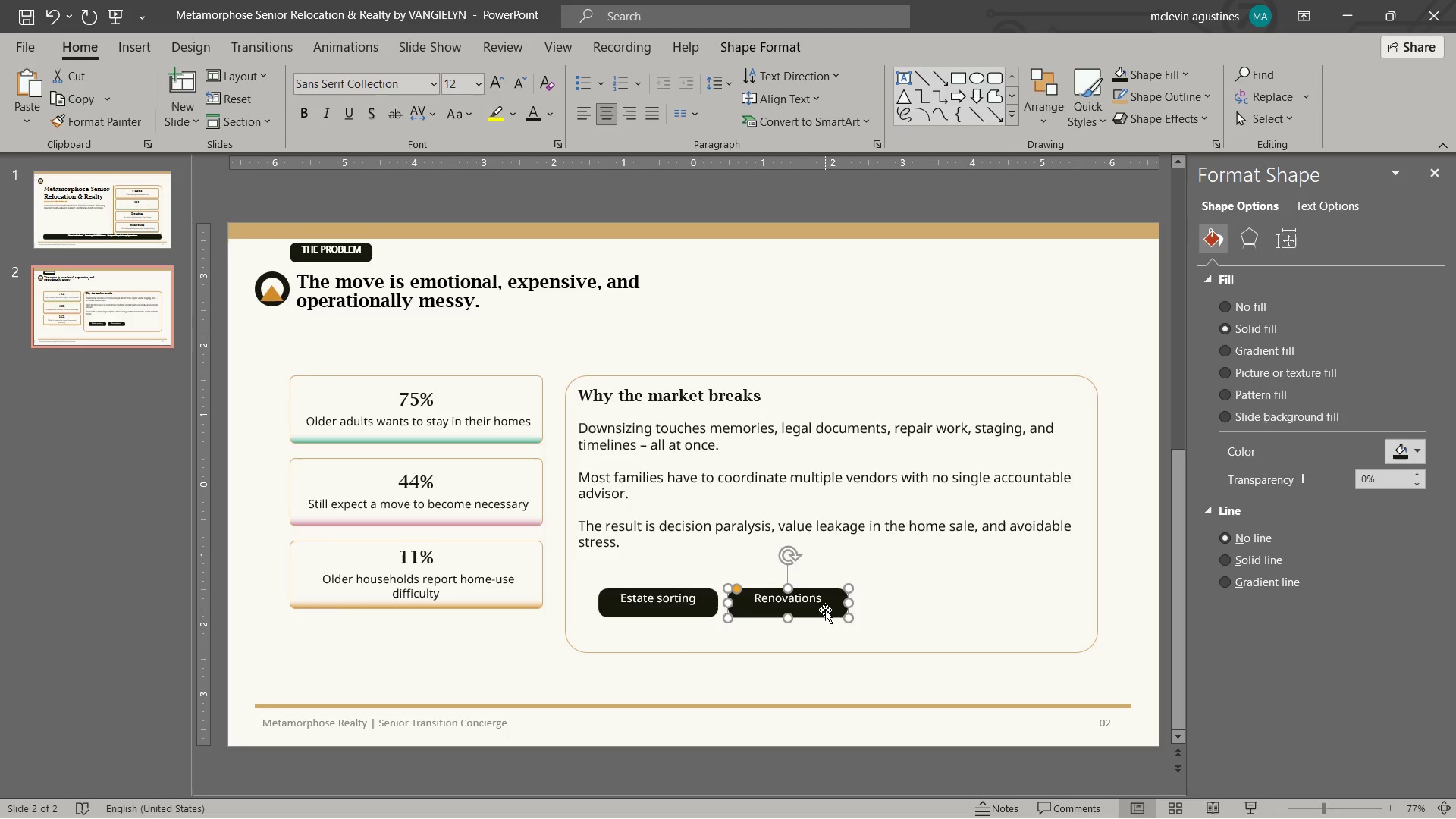 
key(Control+C)
 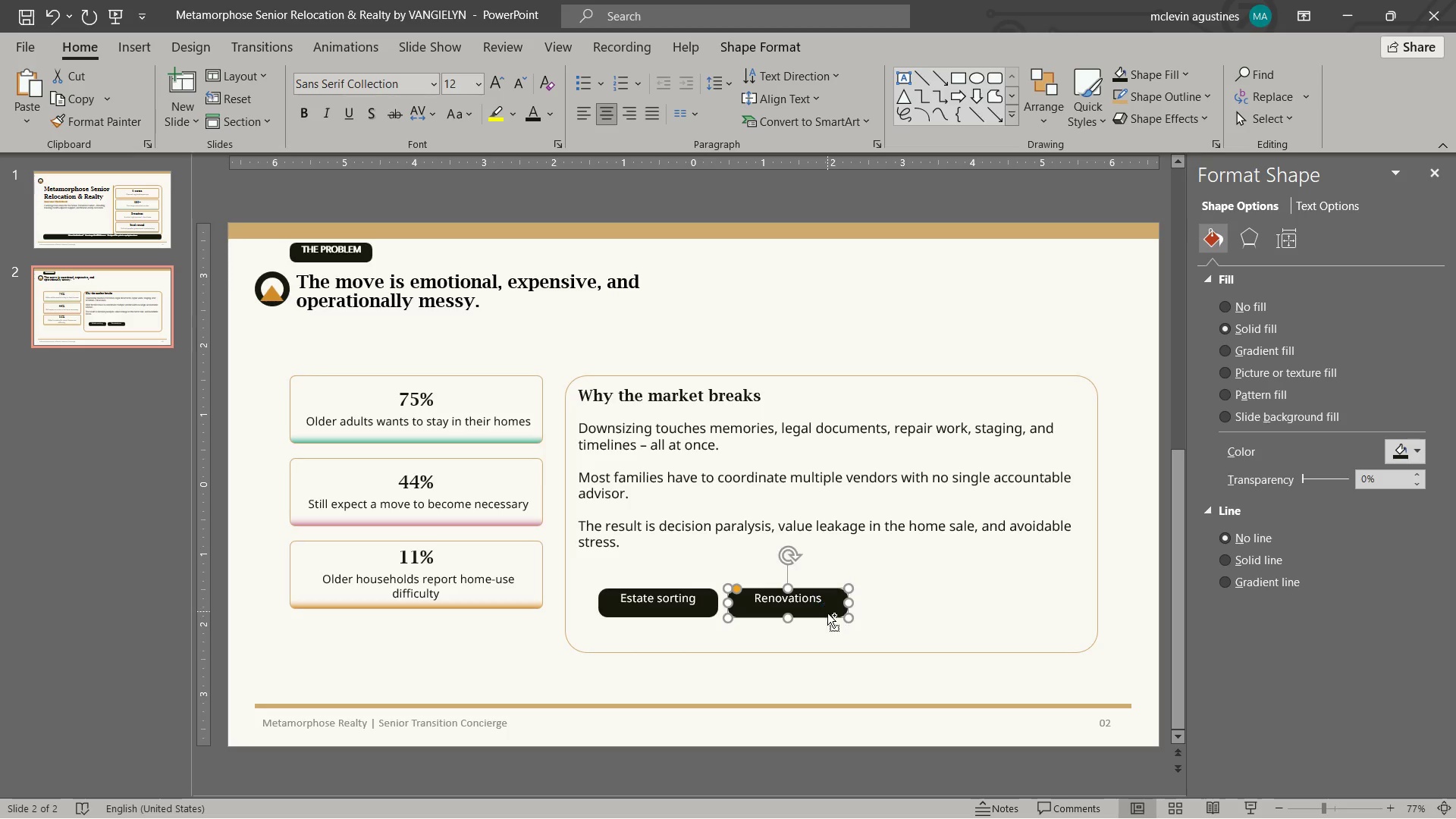 
key(Control+V)
 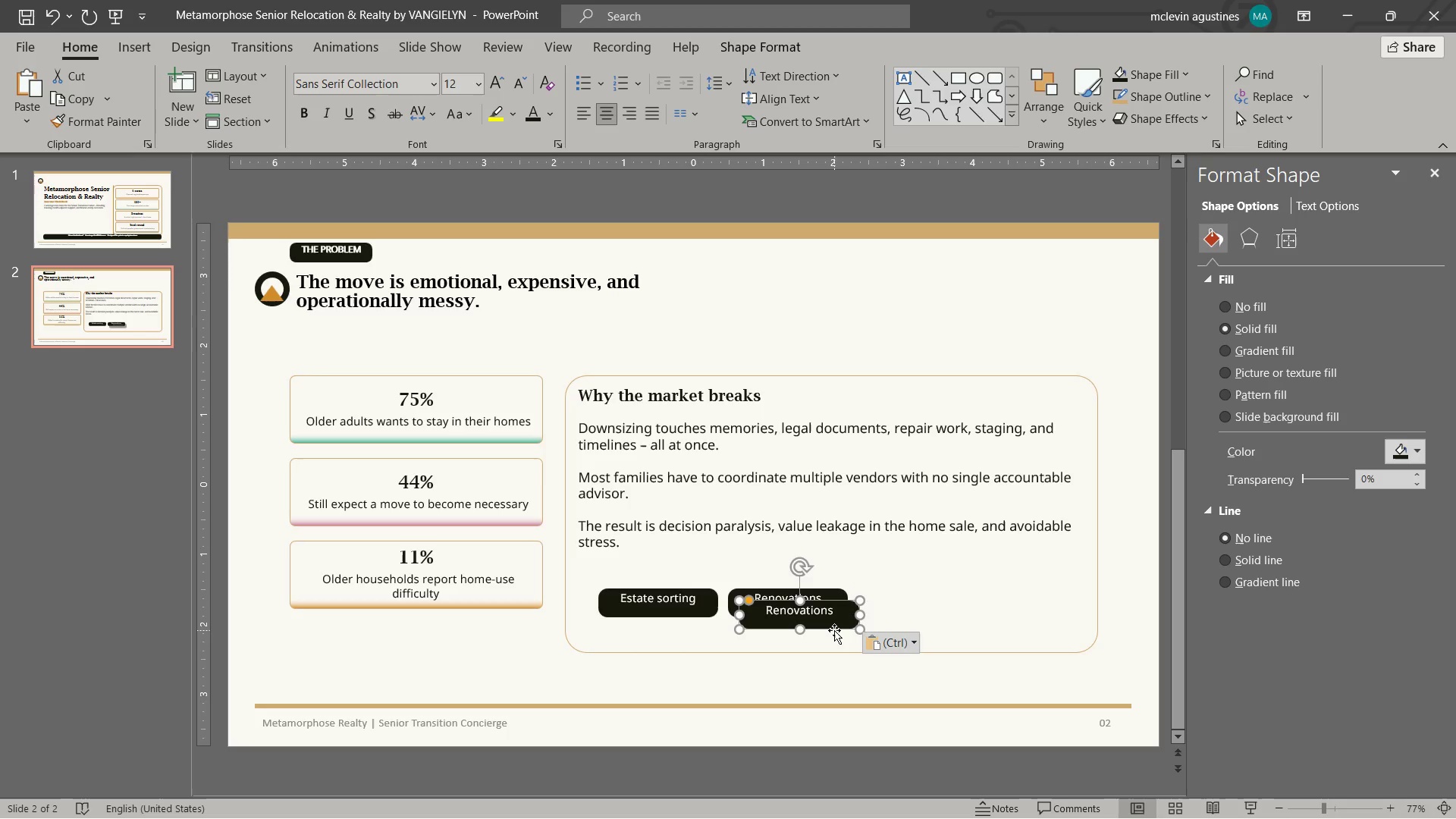 
left_click_drag(start_coordinate=[834, 630], to_coordinate=[952, 619])
 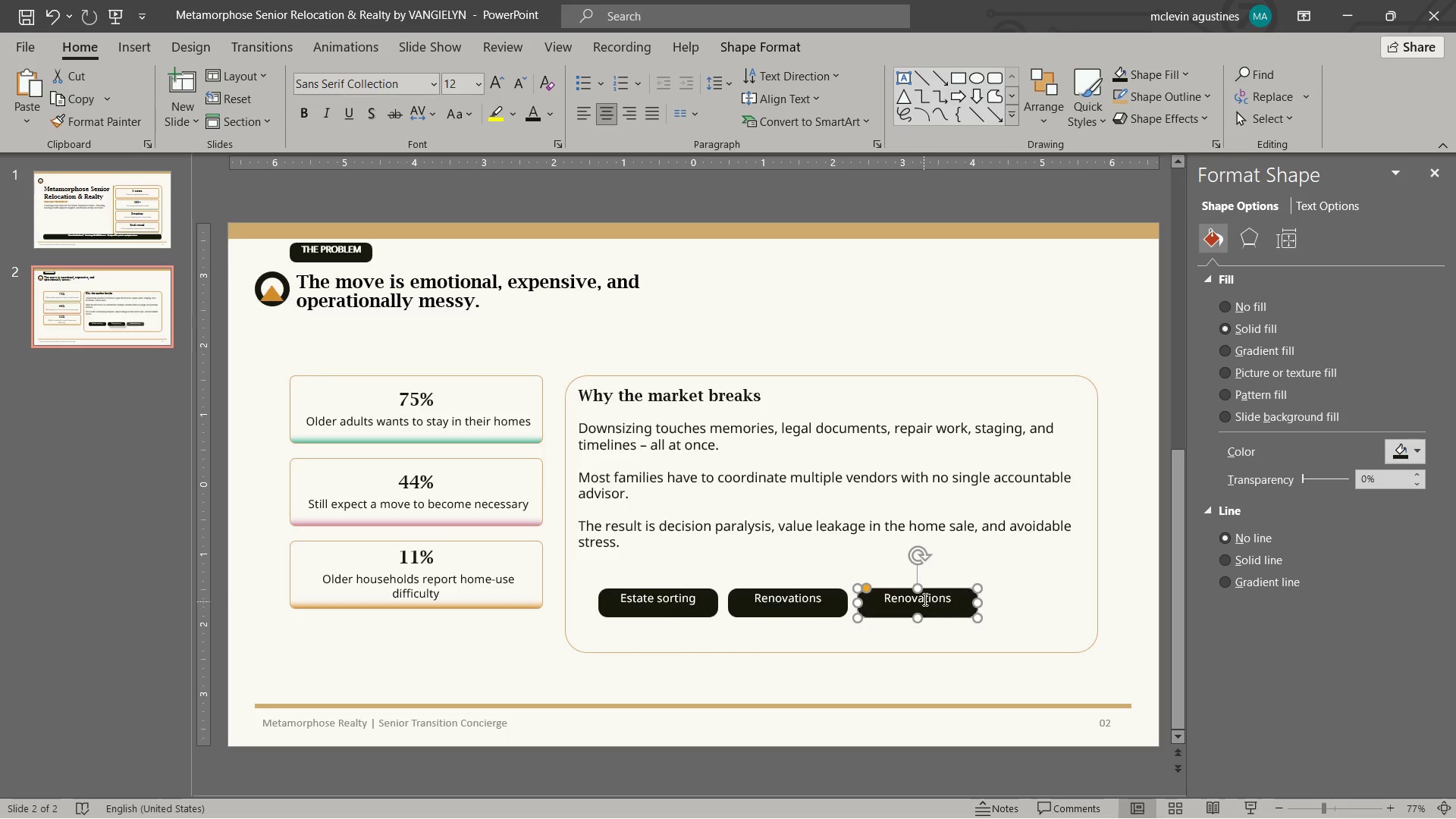 
left_click([924, 599])
 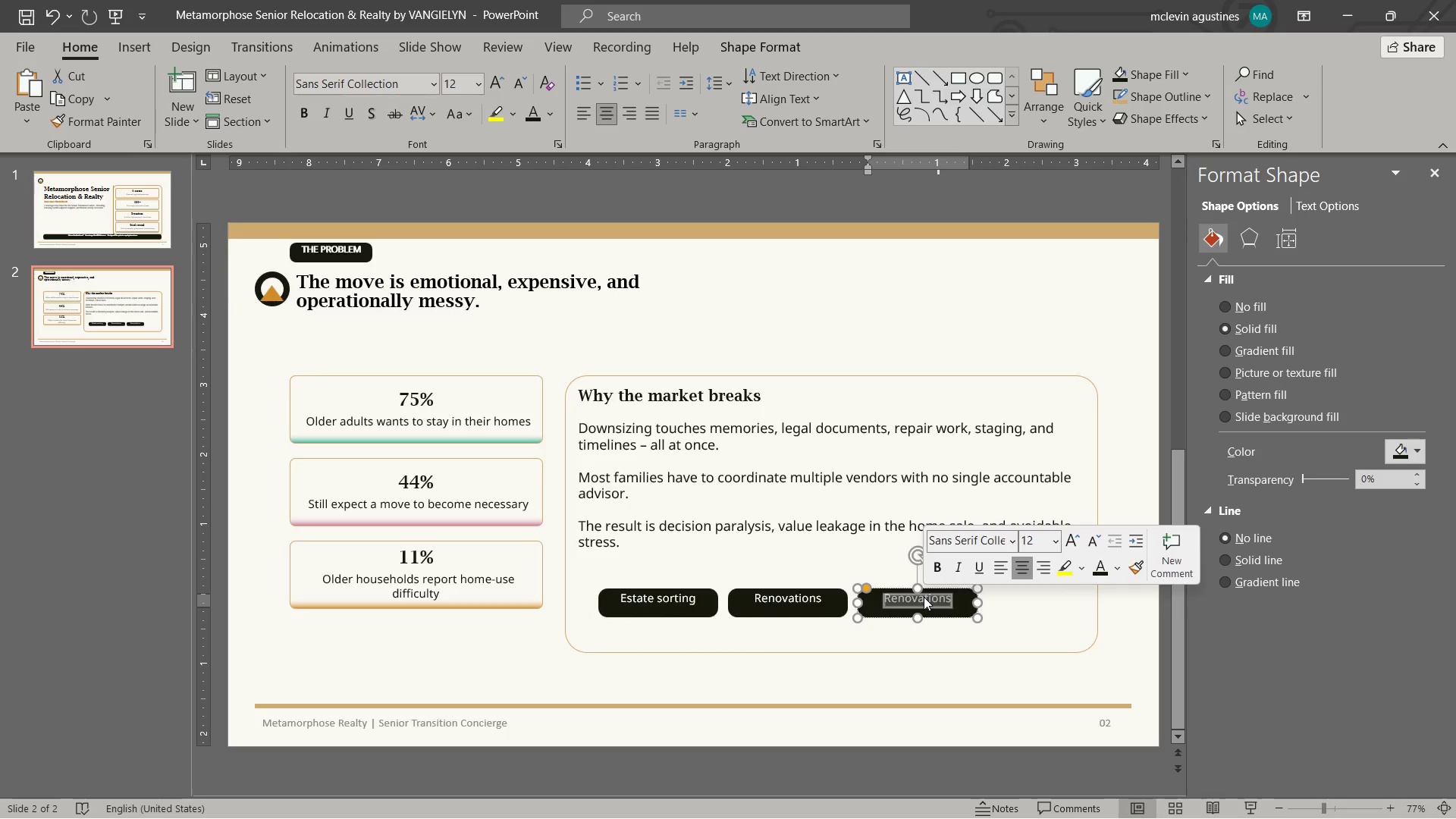 
type(Listing Prep)
 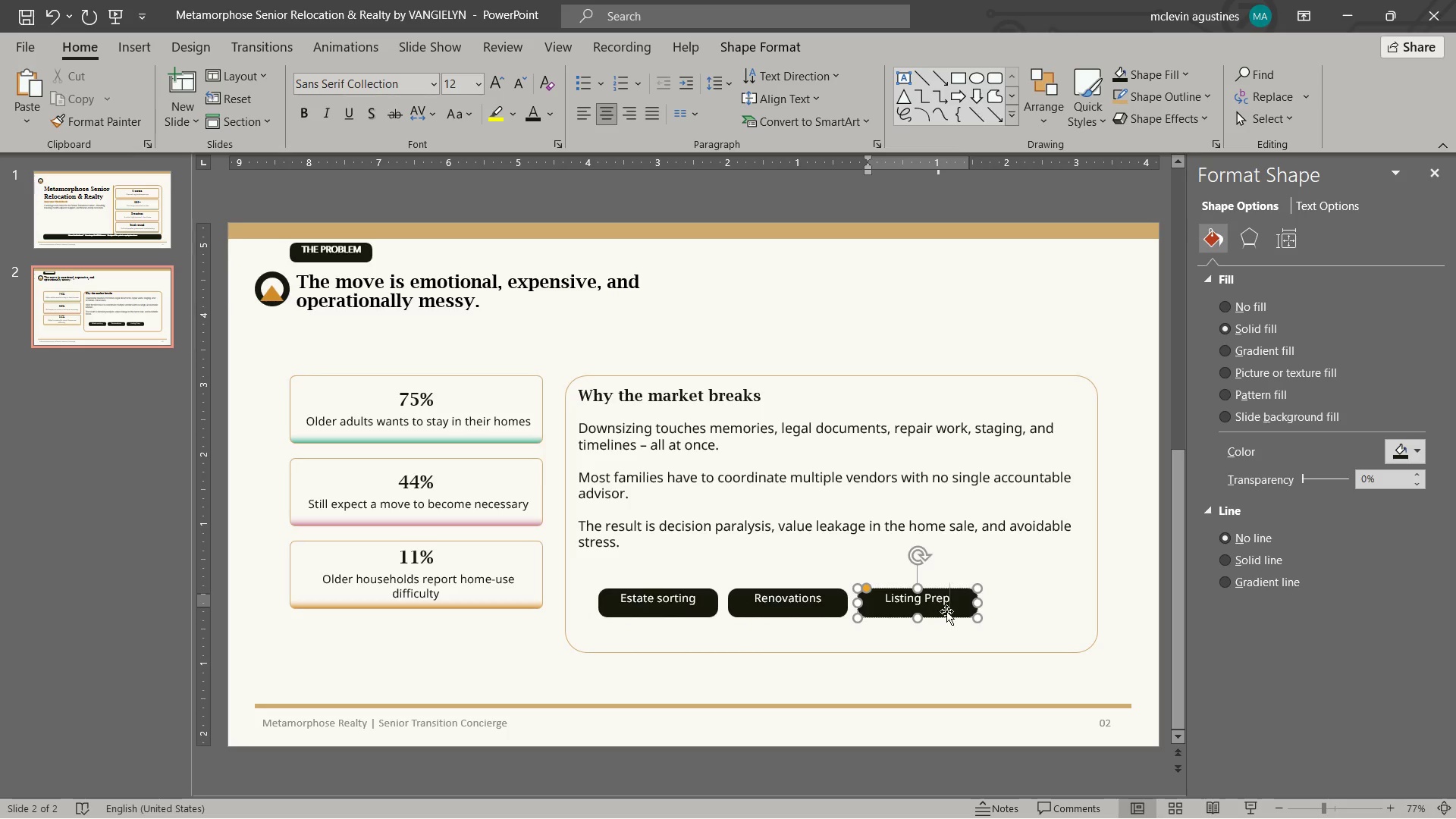 
key(Control+V)
 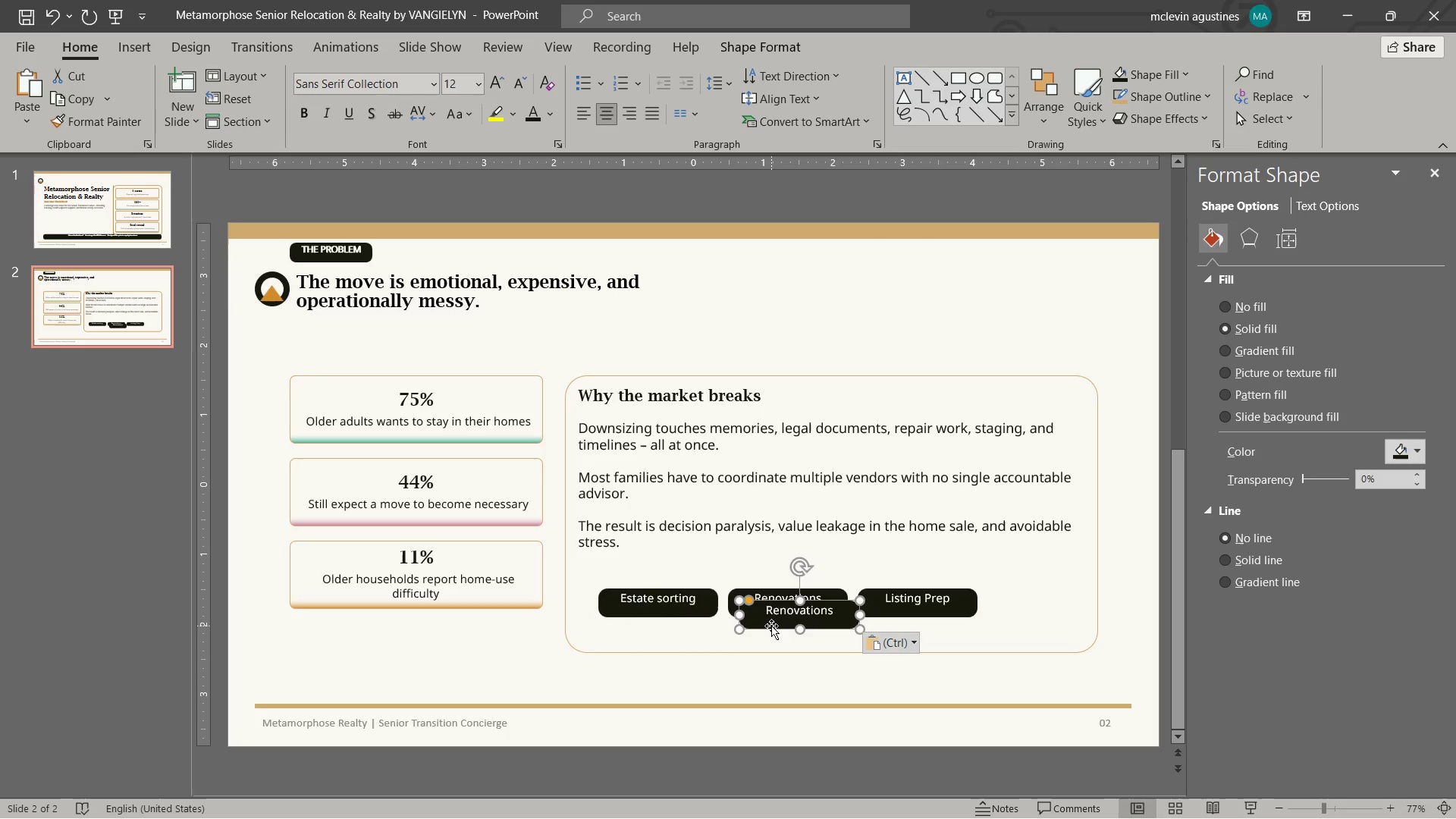 
left_click_drag(start_coordinate=[771, 626], to_coordinate=[1025, 615])
 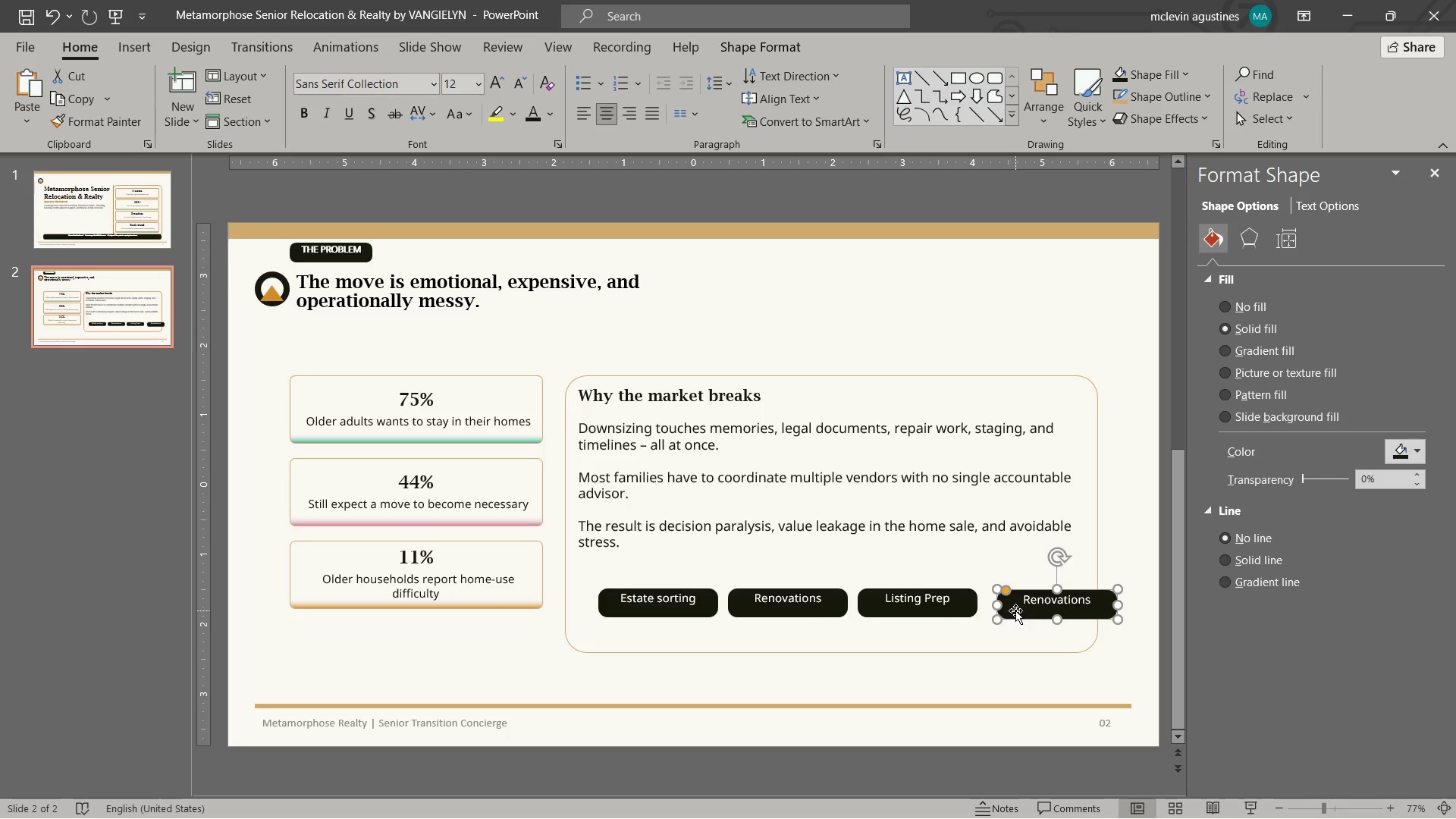 
left_click_drag(start_coordinate=[1015, 610], to_coordinate=[1004, 609])
 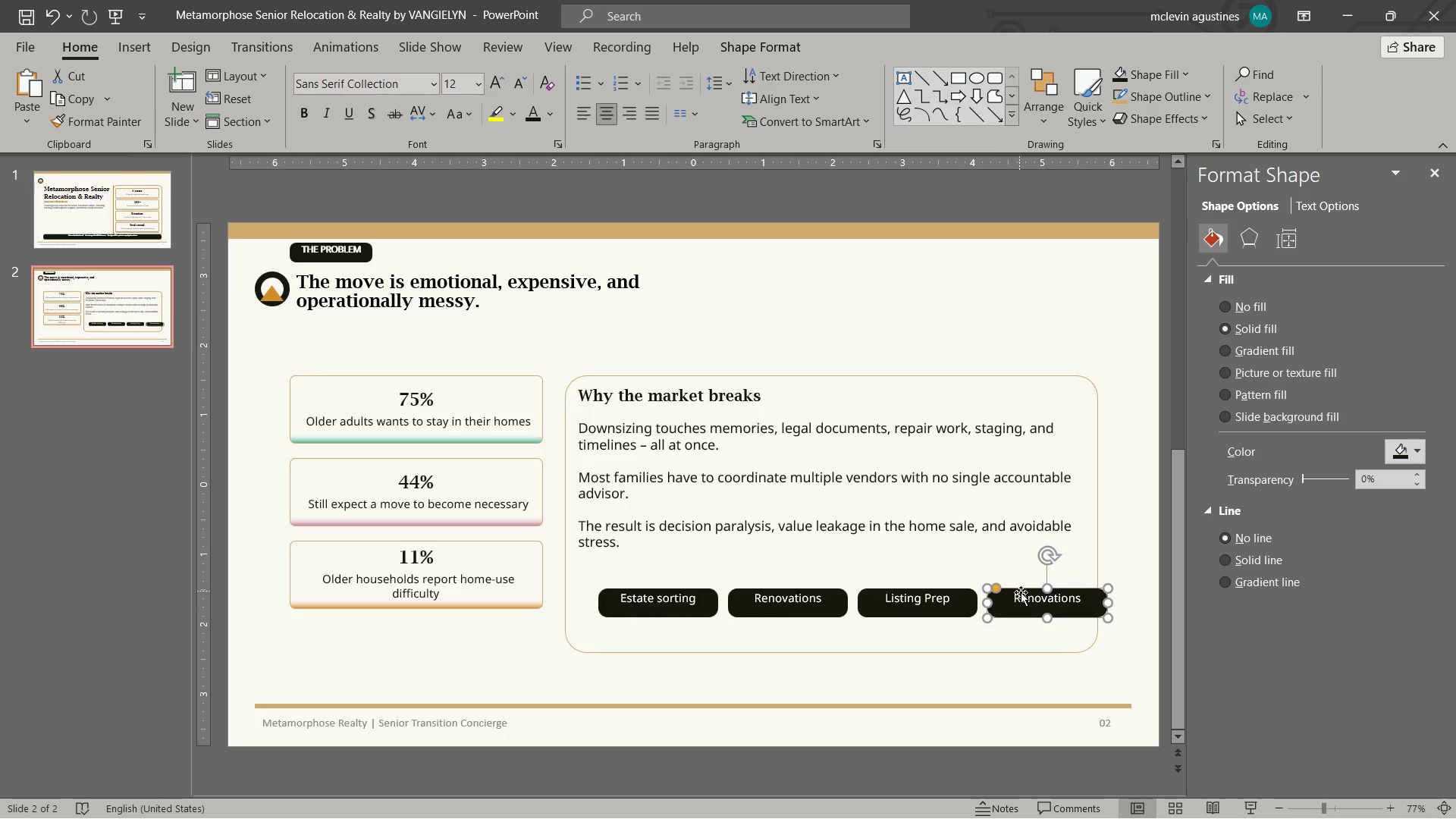 
left_click([1021, 594])
 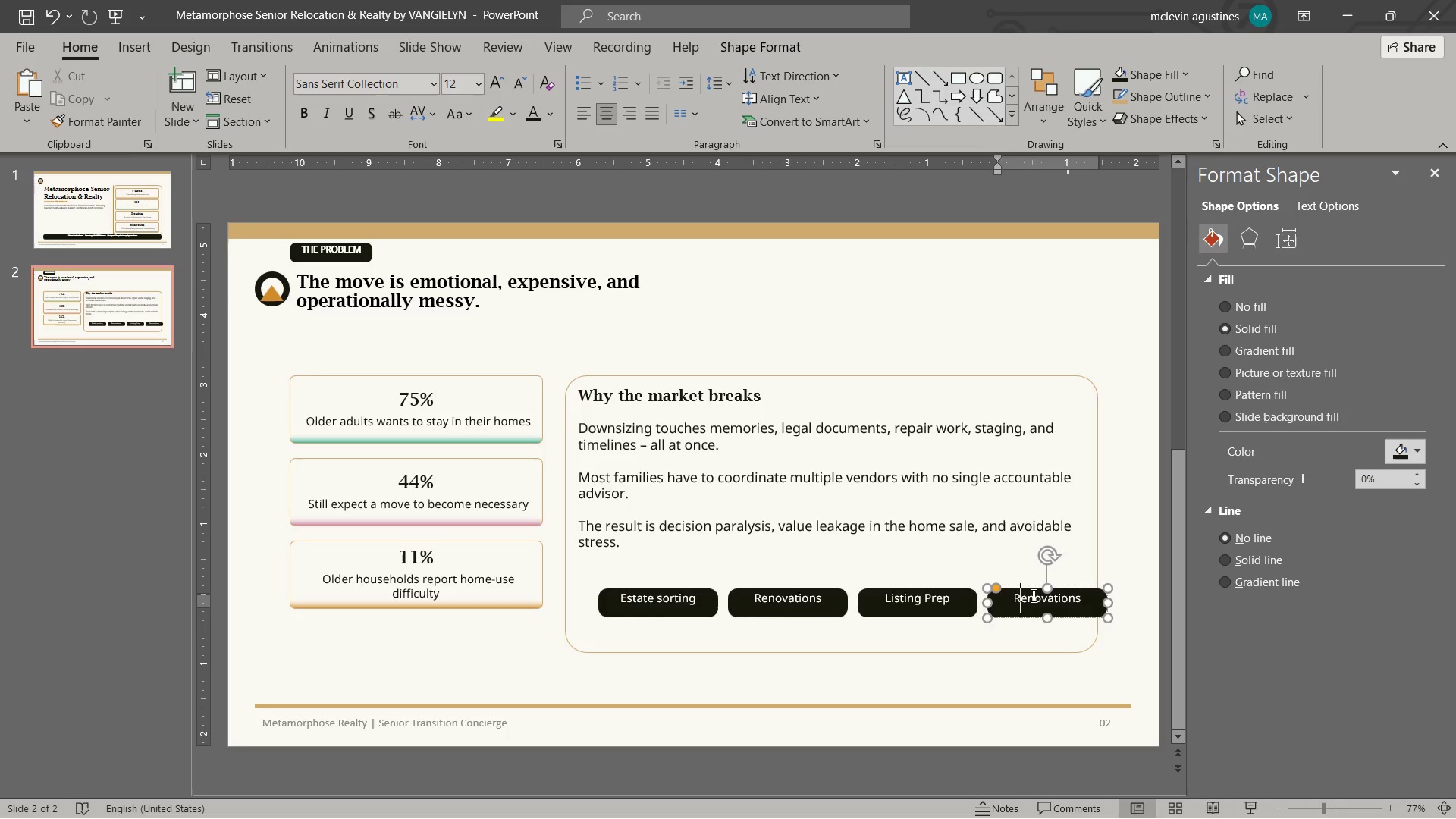 
double_click([1032, 595])
 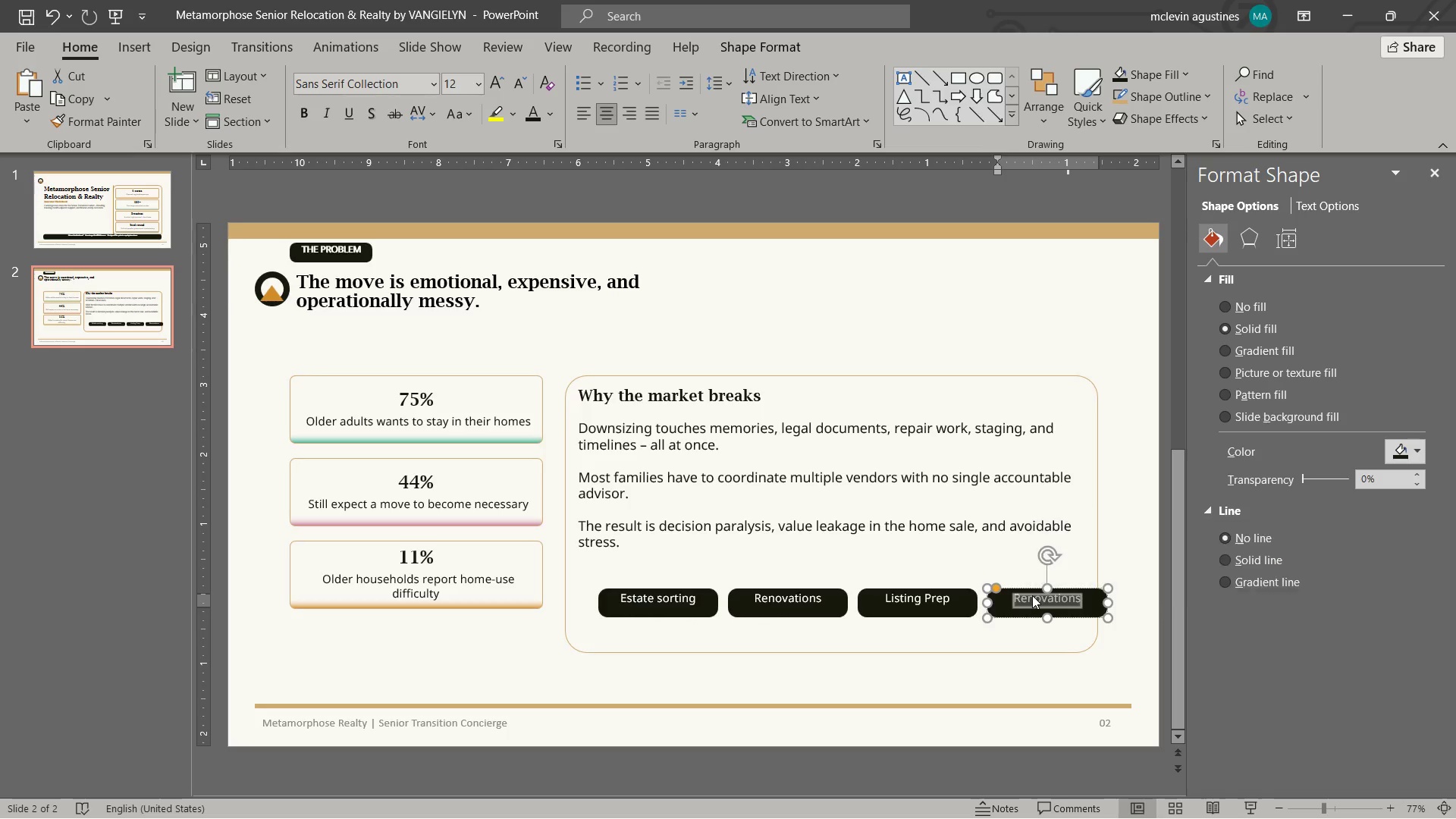 
type(Closing handoff)
 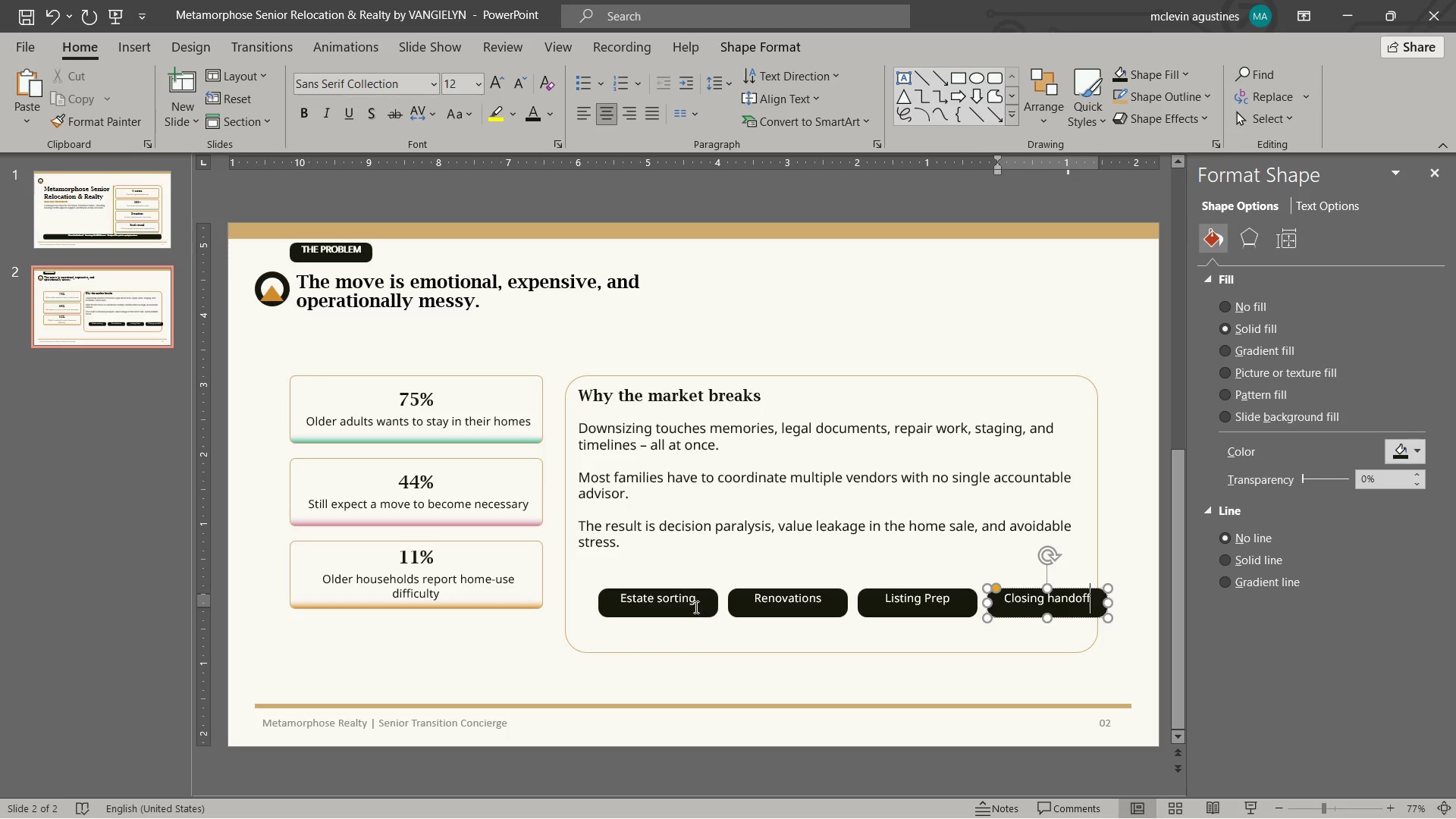 
left_click_drag(start_coordinate=[695, 612], to_coordinate=[677, 604])
 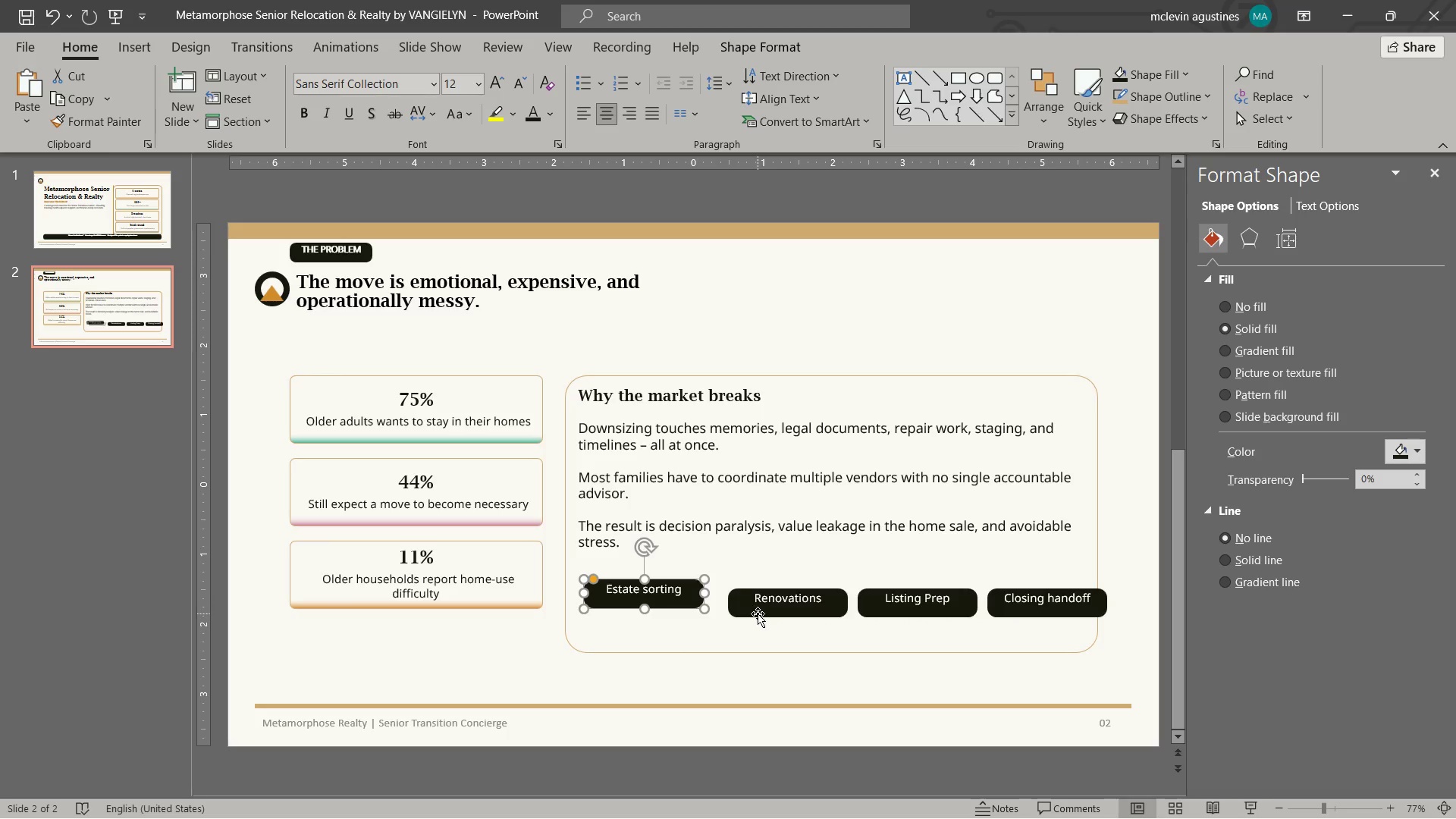 
left_click_drag(start_coordinate=[758, 613], to_coordinate=[742, 604])
 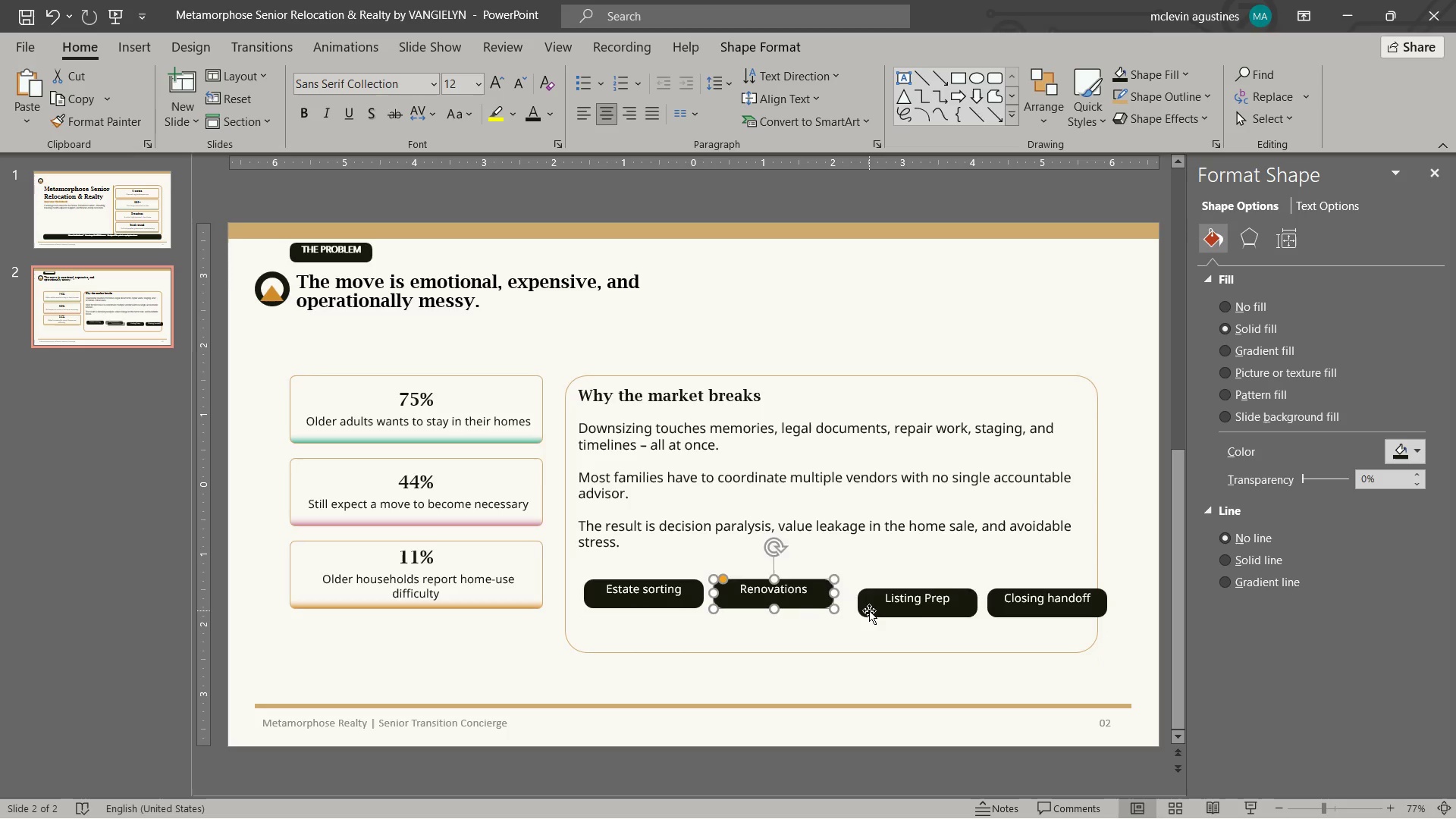 
left_click_drag(start_coordinate=[870, 610], to_coordinate=[853, 601])
 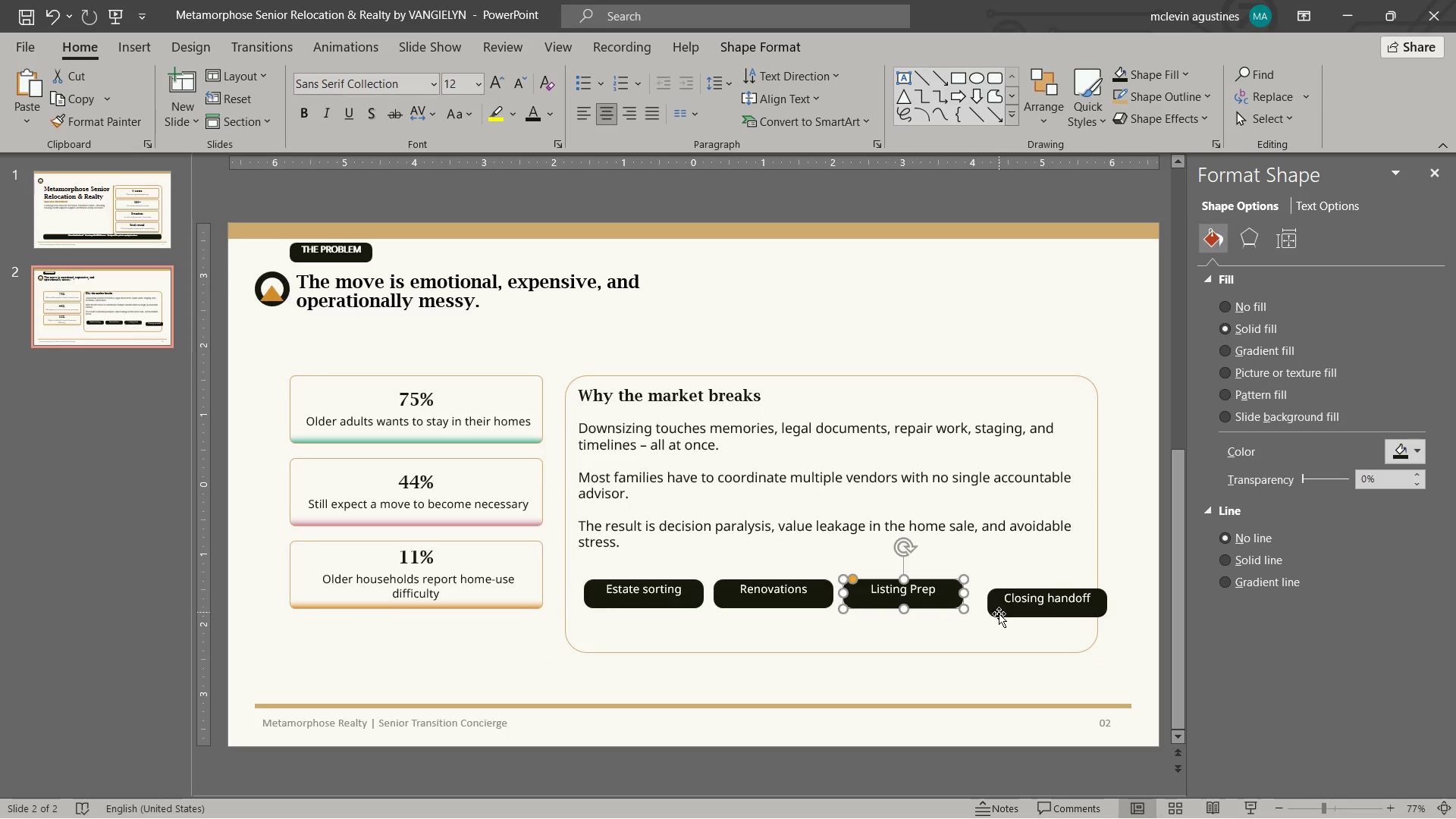 
left_click_drag(start_coordinate=[999, 613], to_coordinate=[981, 606])
 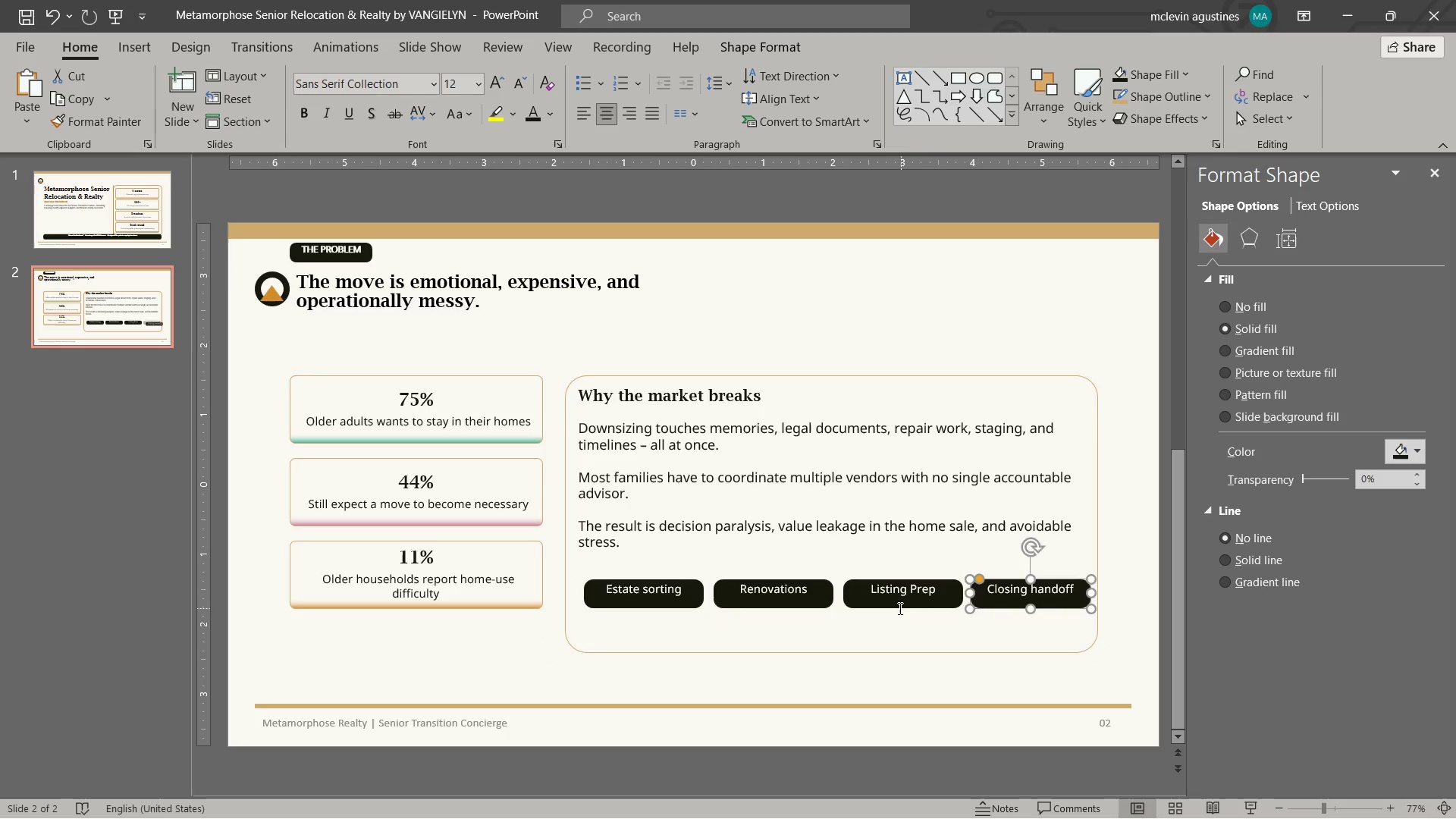 
hold_key(key=ShiftLeft, duration=2.67)
left_click([899, 604])
 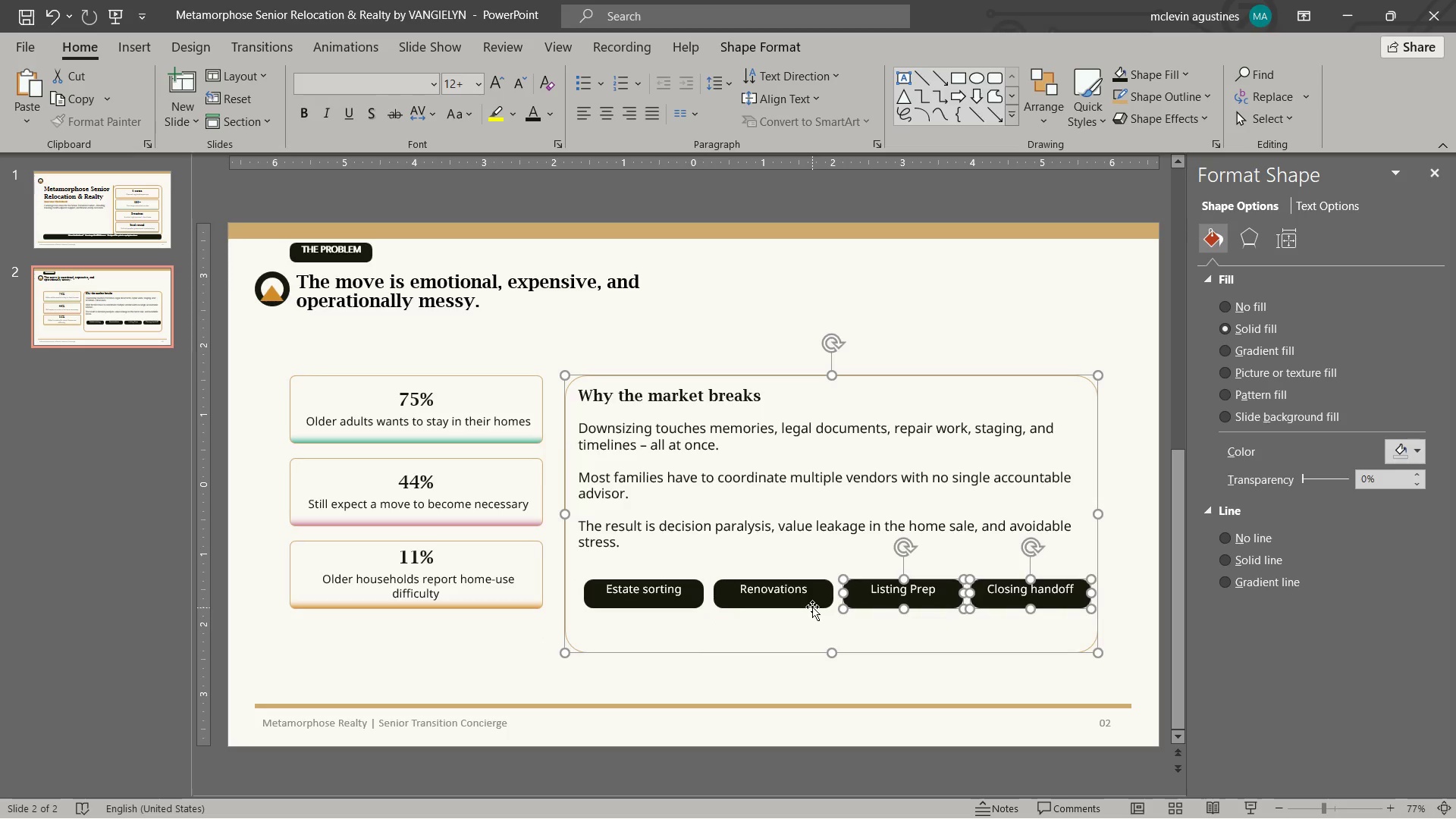 
double_click([804, 607])
 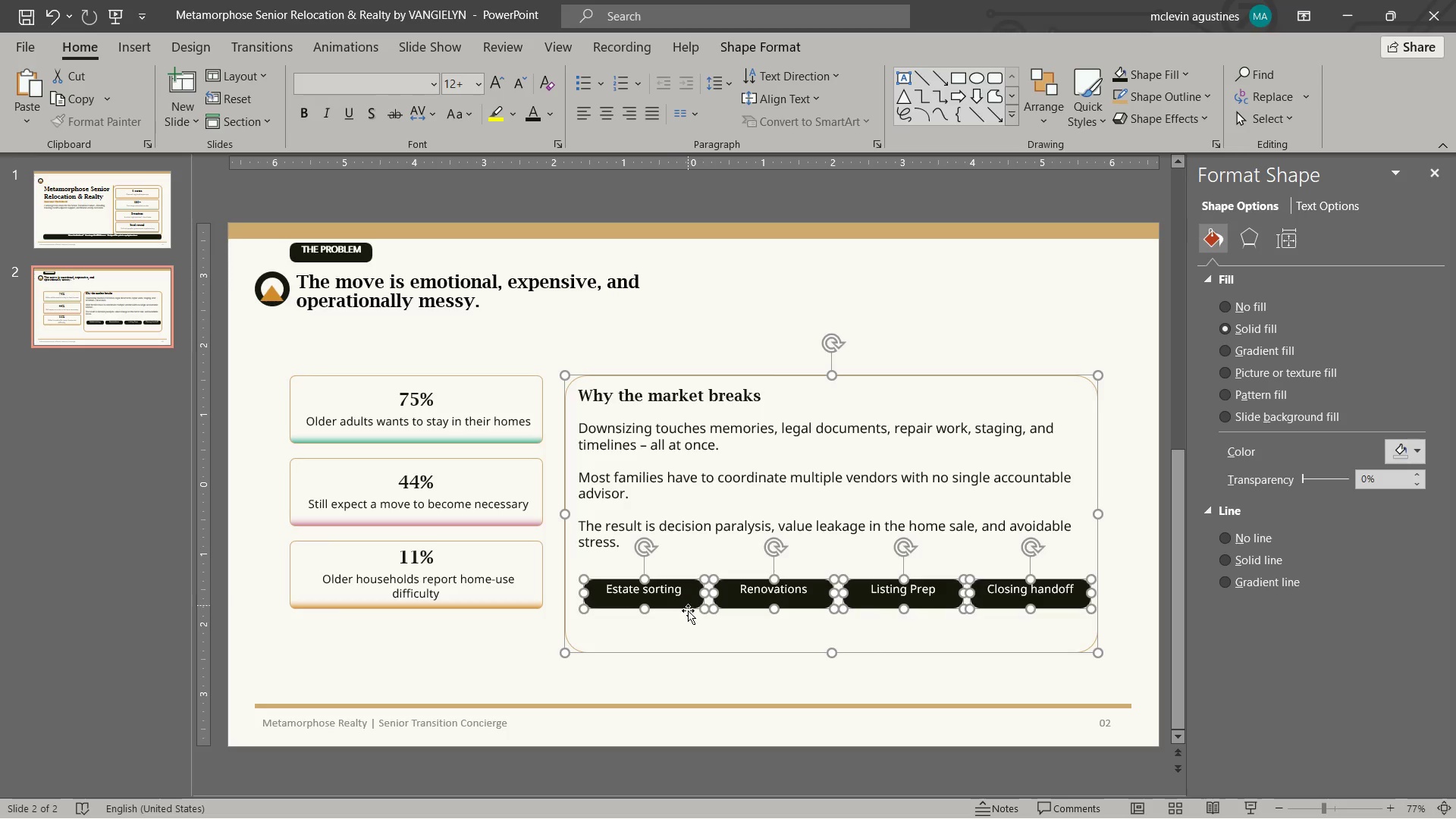 
double_click([690, 632])
 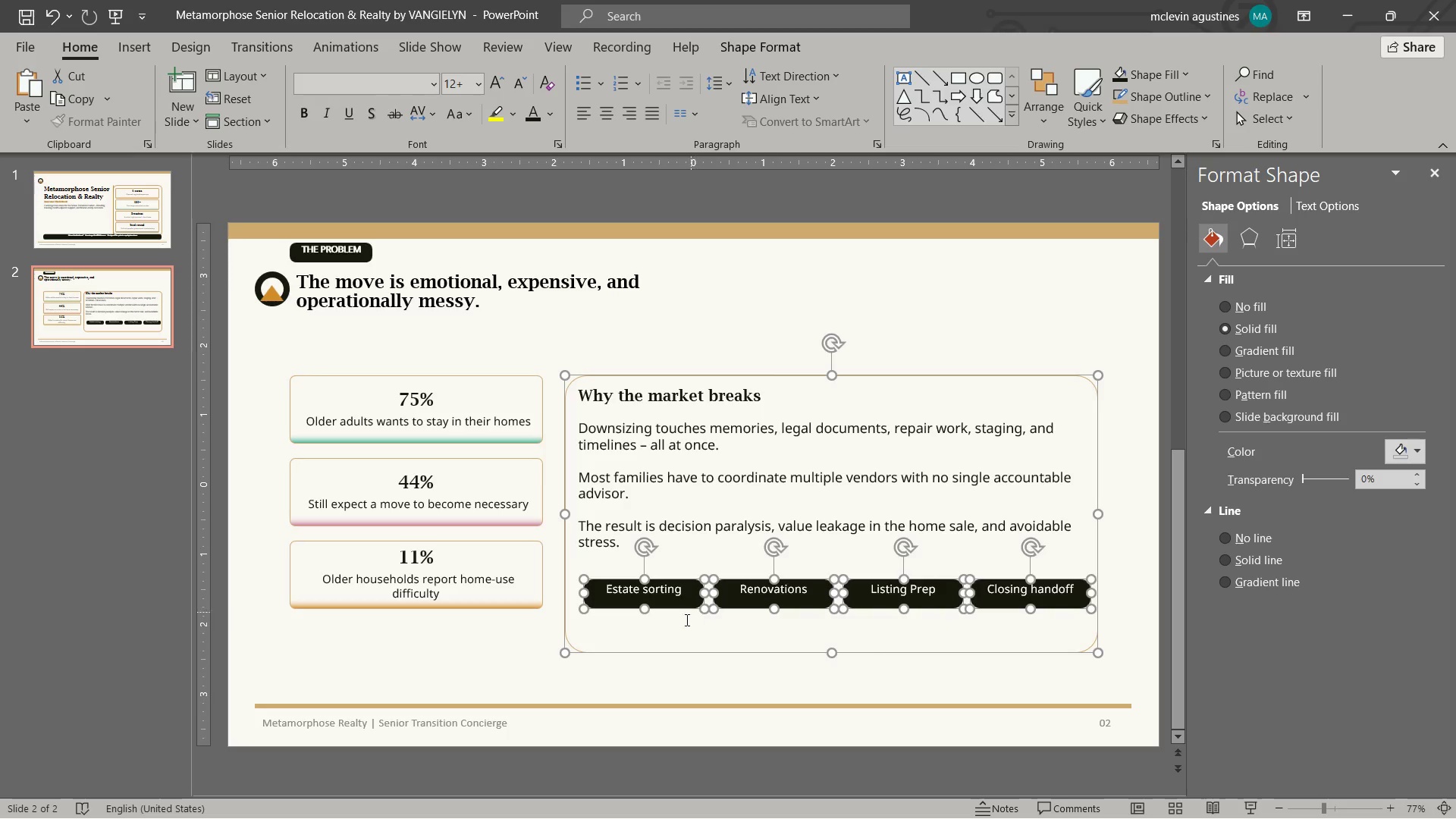 
hold_key(key=ShiftLeft, duration=0.34)
left_click([680, 630])
 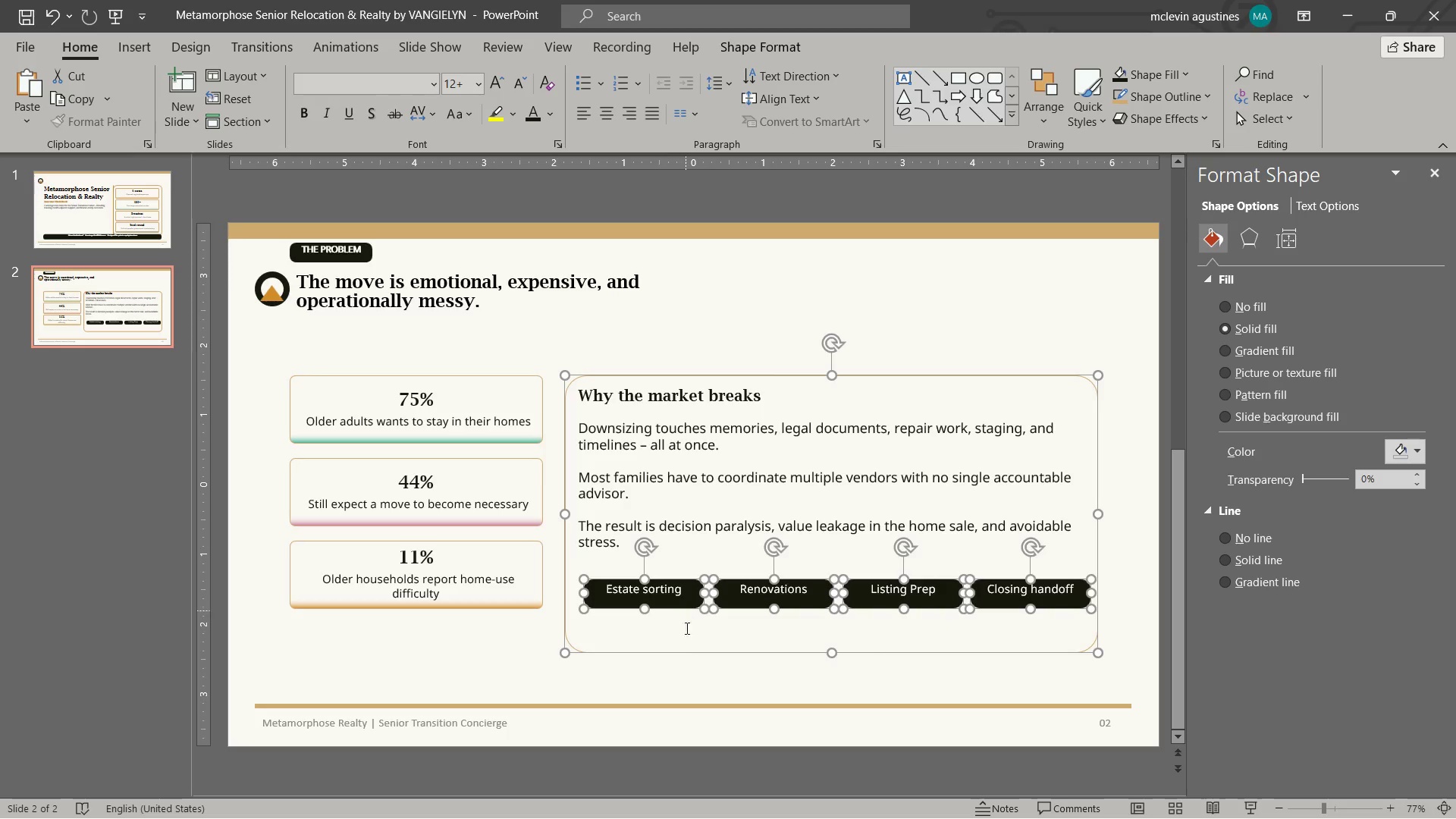 
hold_key(key=ShiftLeft, duration=0.53)
left_click([687, 653])
 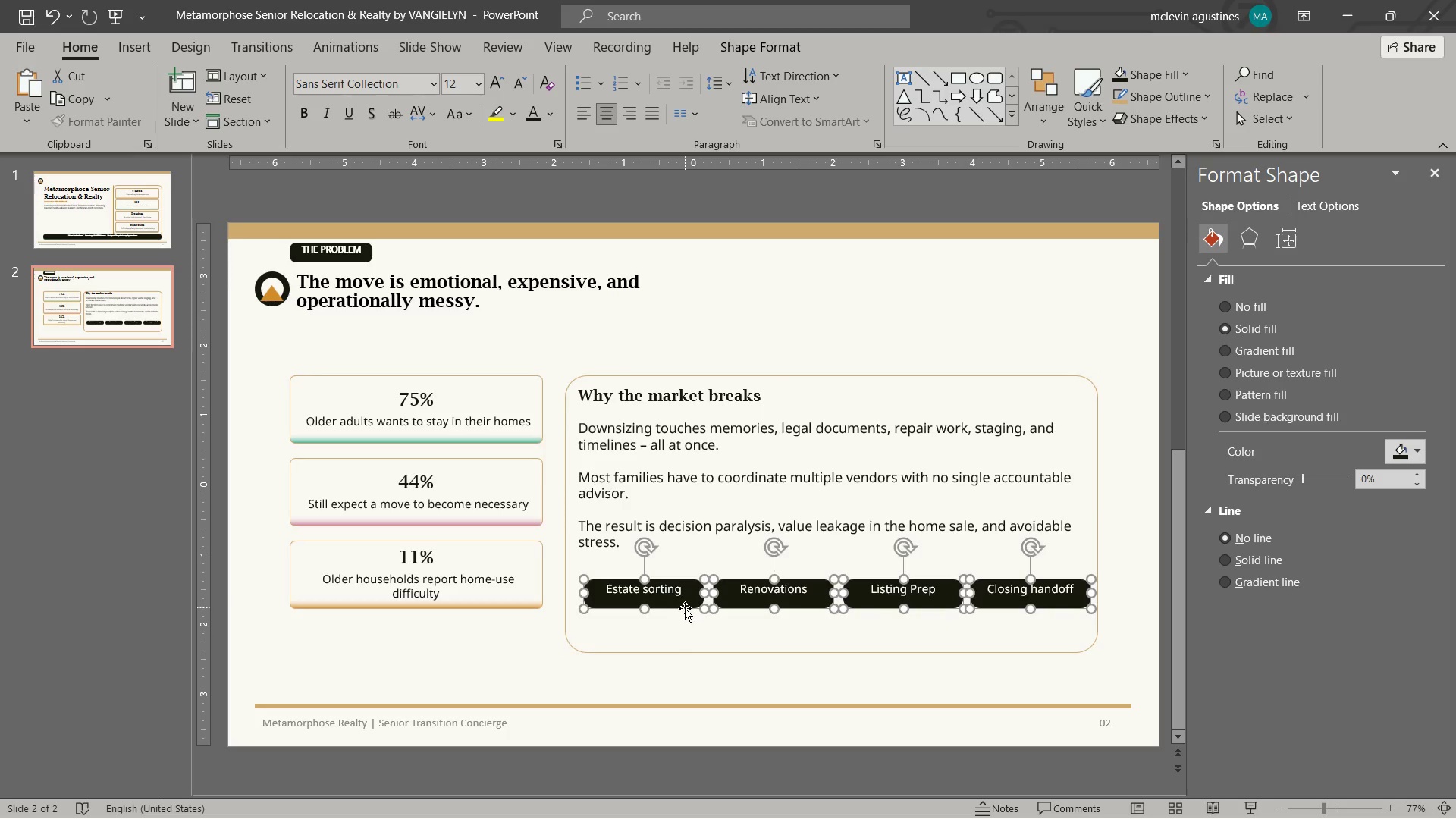 
left_click_drag(start_coordinate=[685, 608], to_coordinate=[679, 607])
 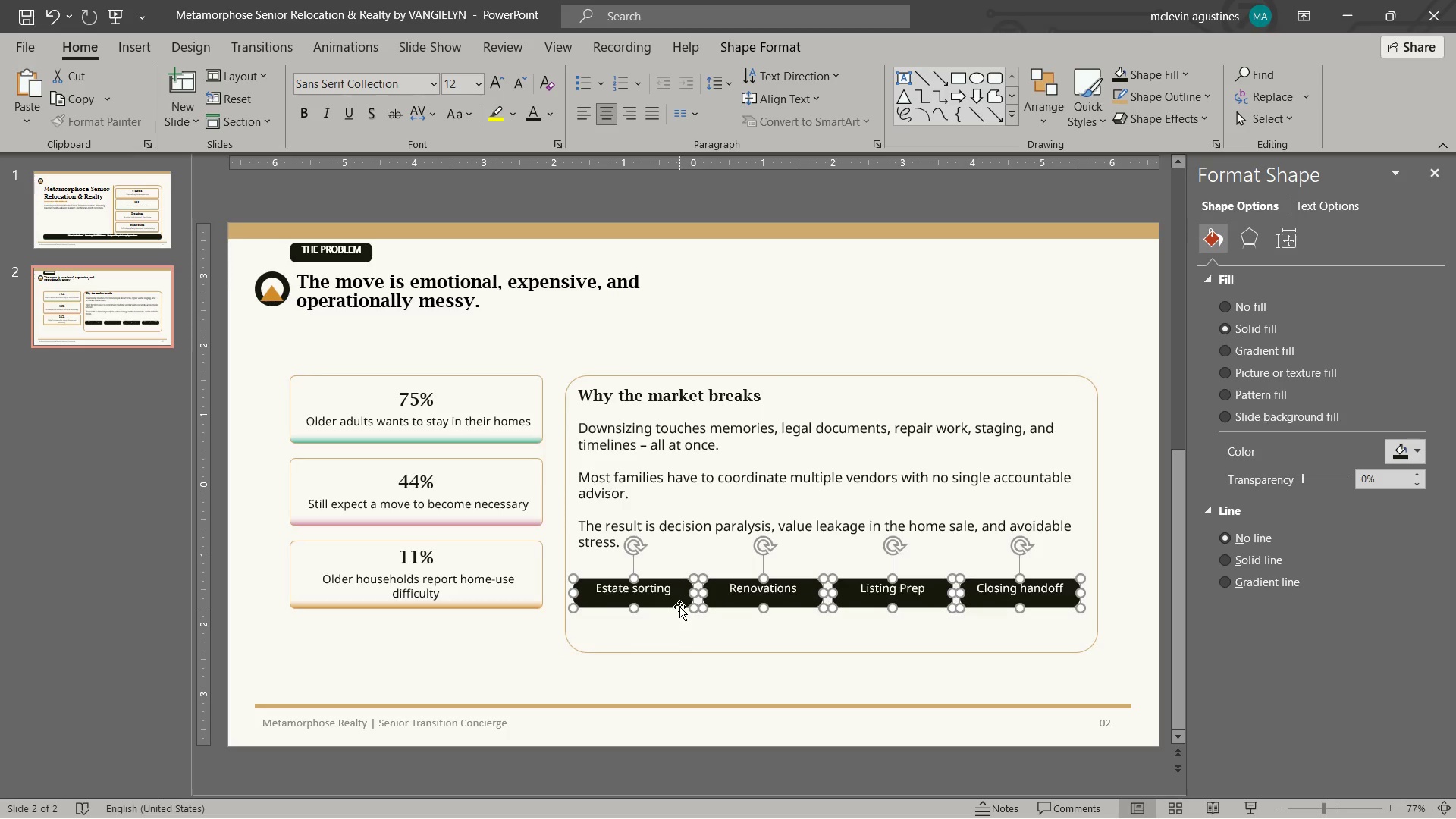 
left_click_drag(start_coordinate=[679, 607], to_coordinate=[686, 607])
 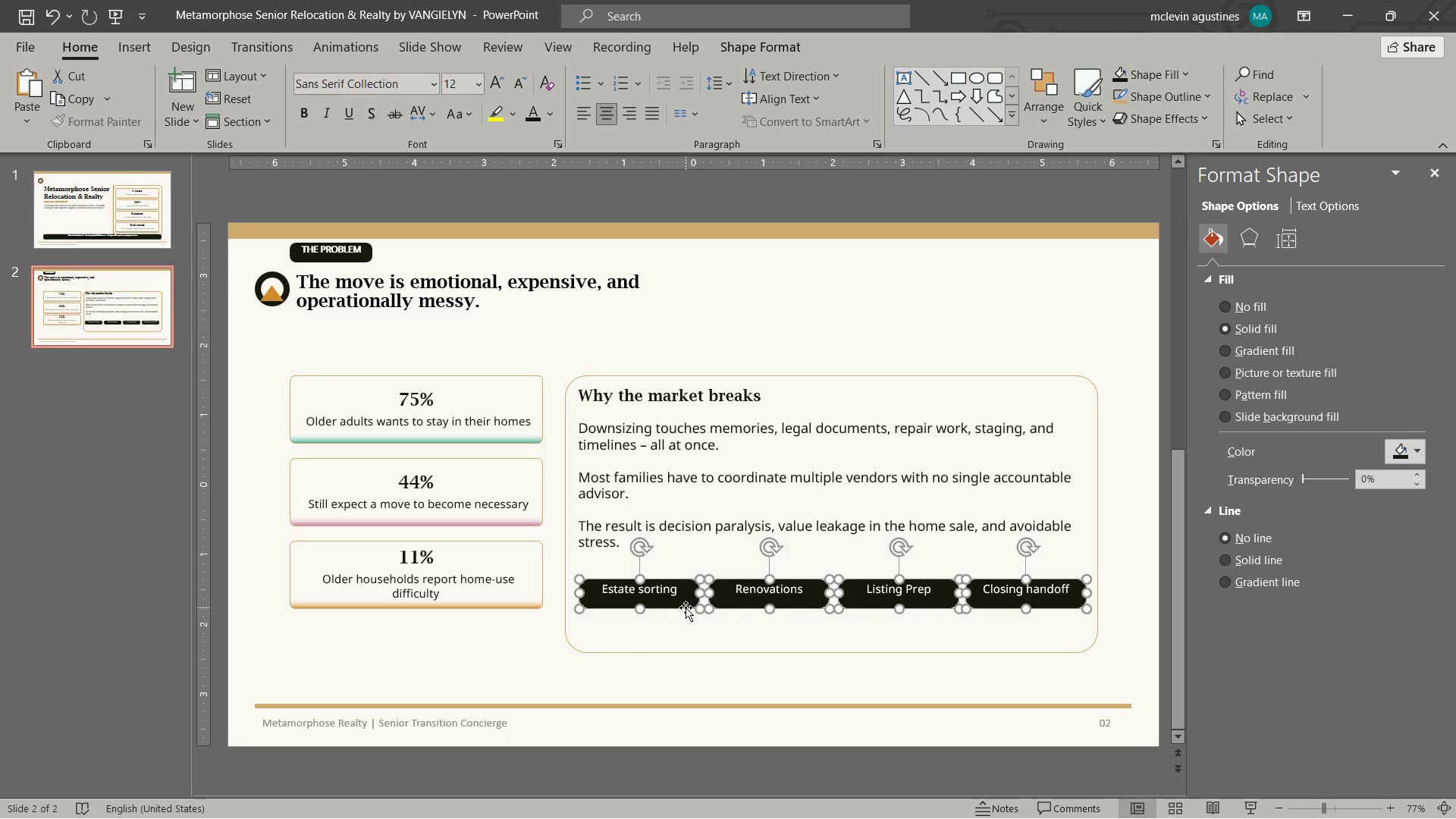 
key(Escape)
 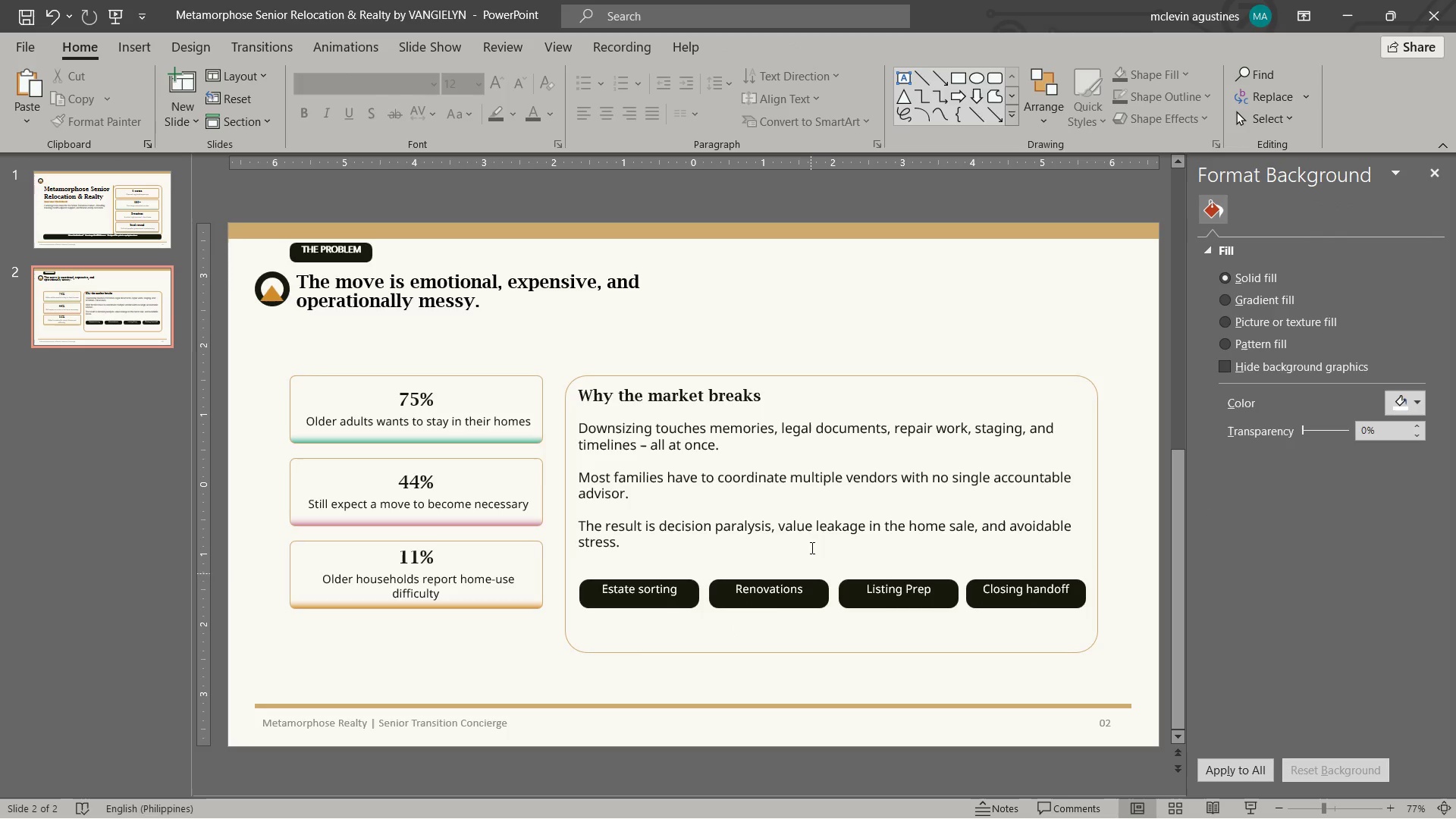 
left_click([633, 634])
 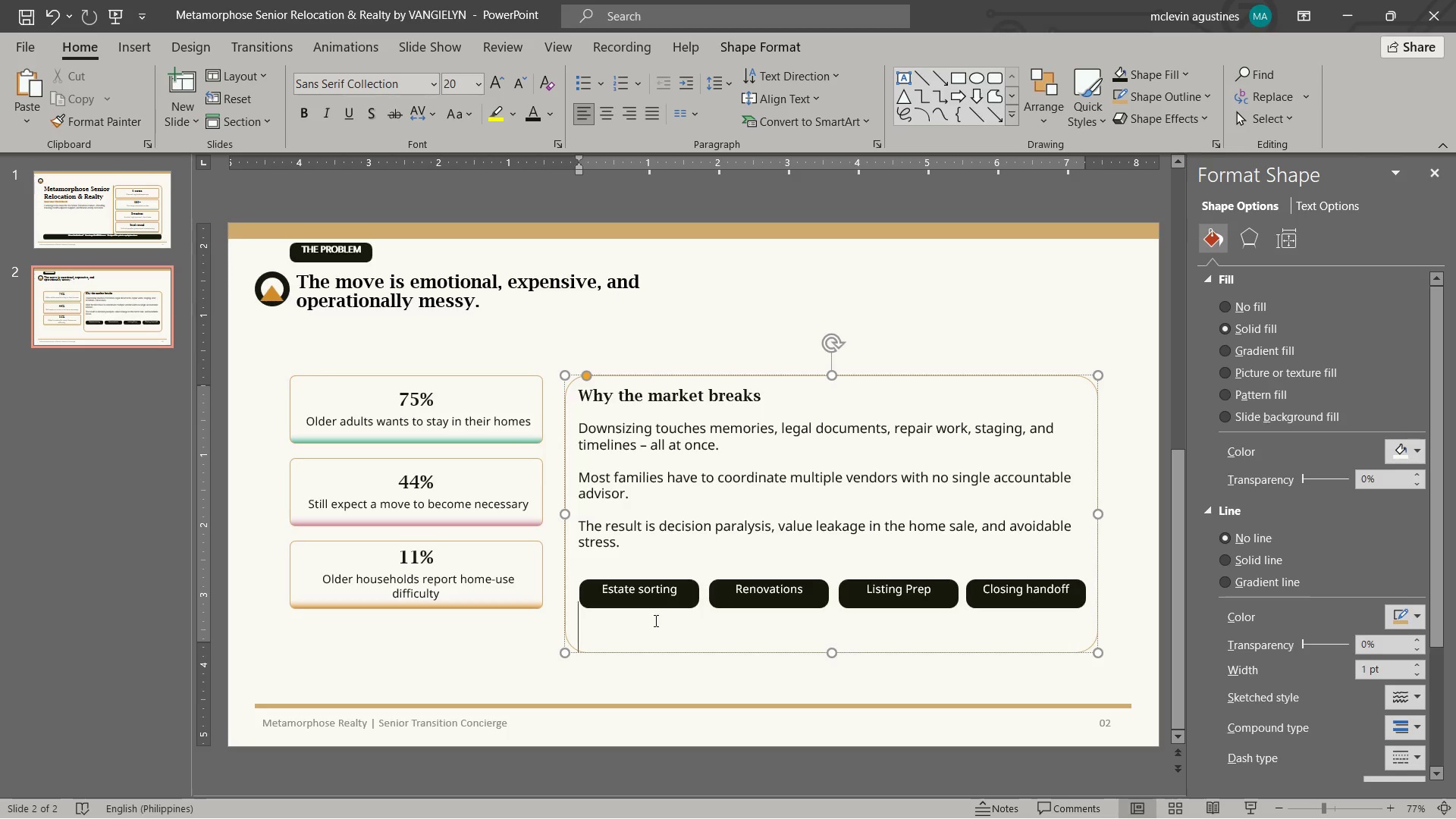 
wait(6.73)
 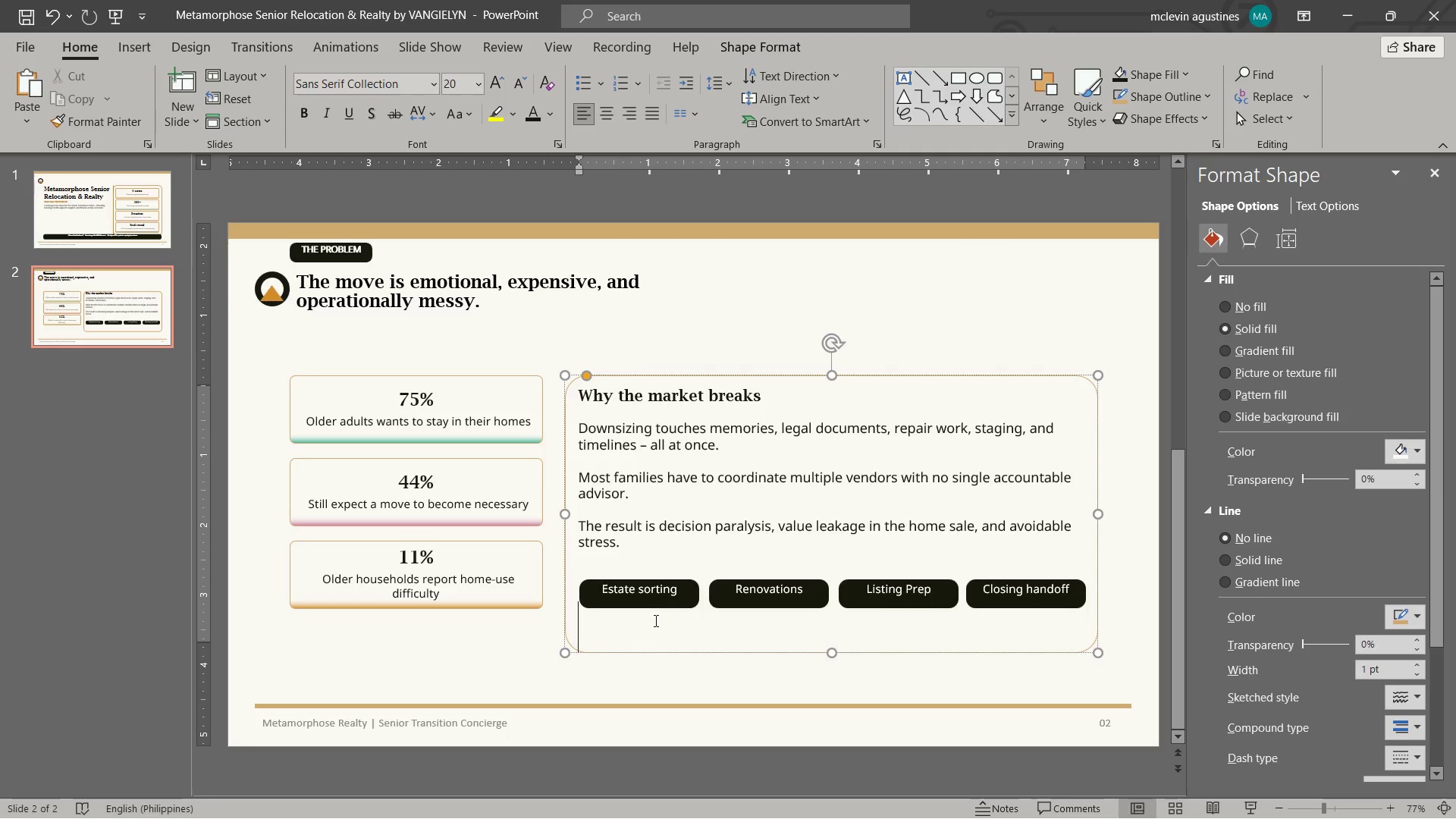 
type(Source)
 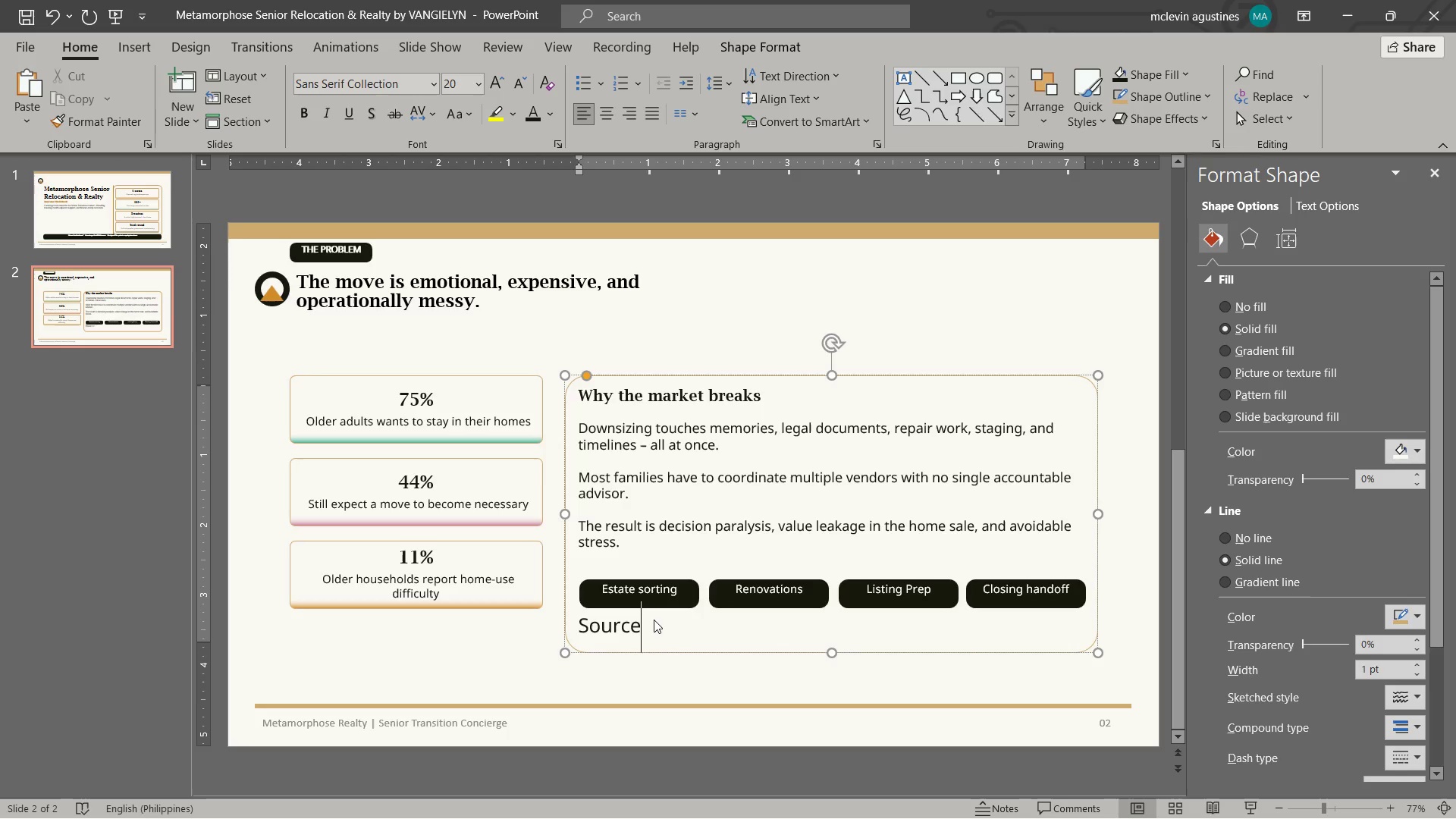 
key(ArrowLeft)
 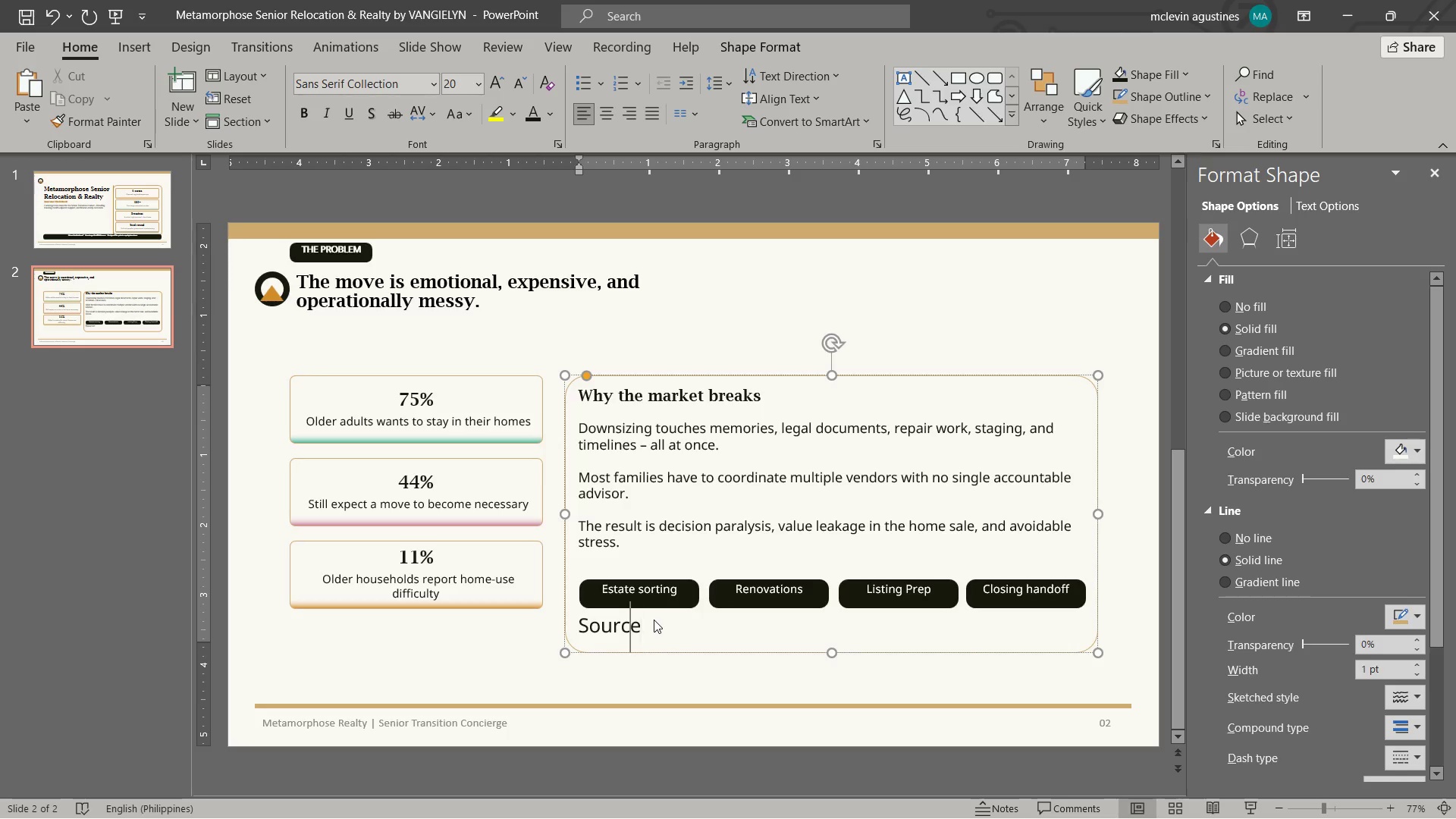 
key(Control+BracketLeft)
 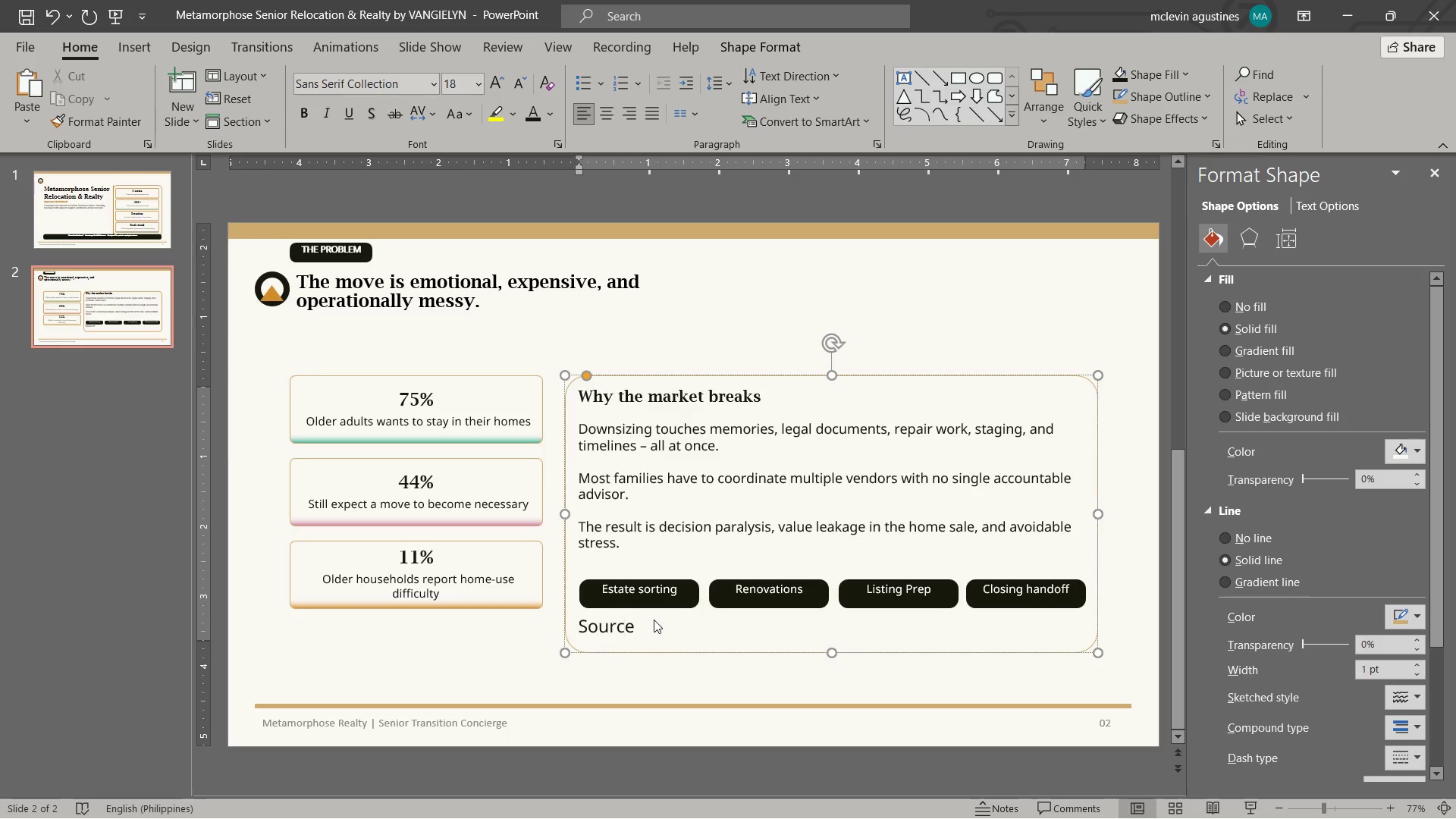 
key(Control+BracketLeft)
 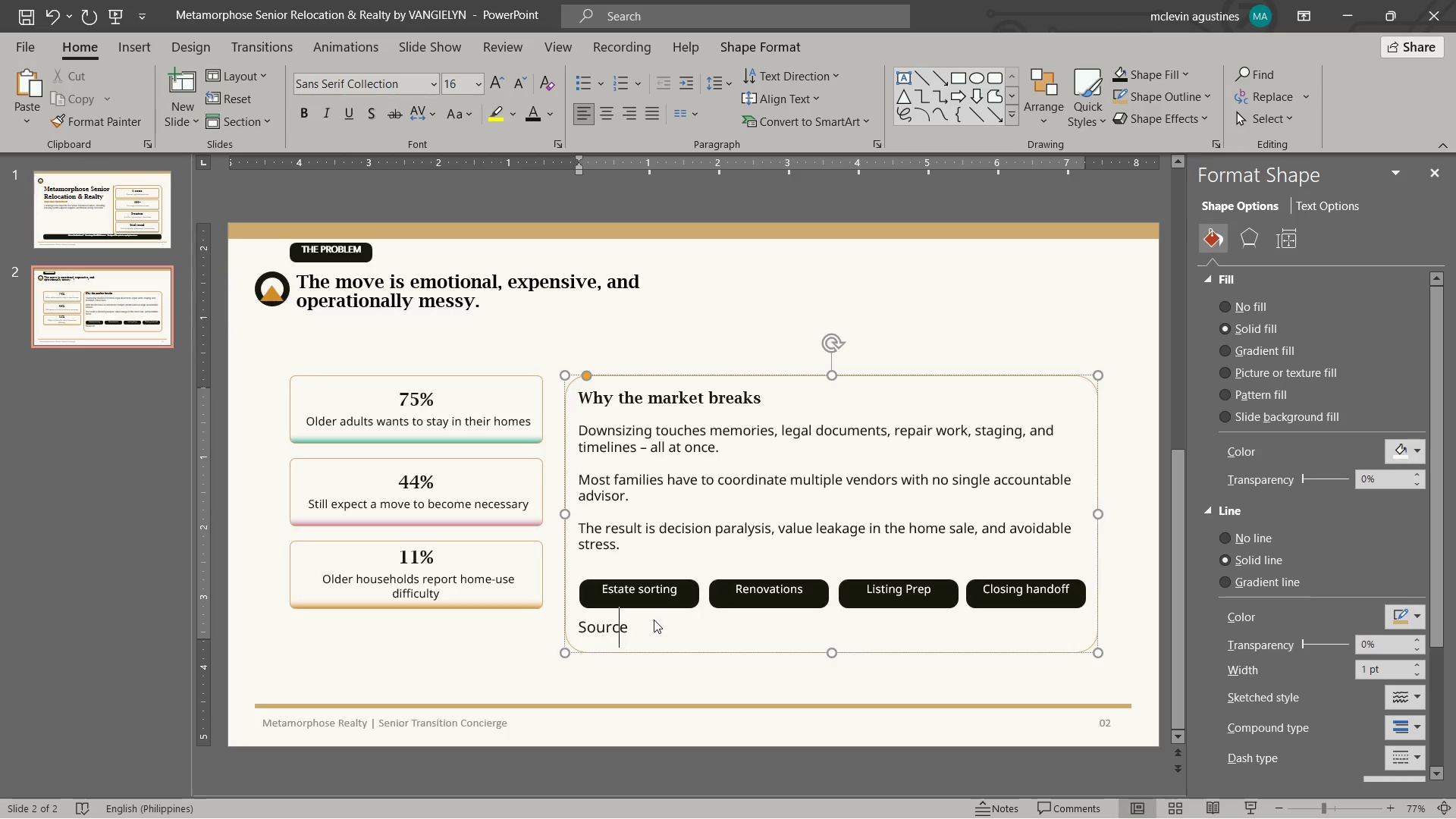 
key(Control+BracketLeft)
 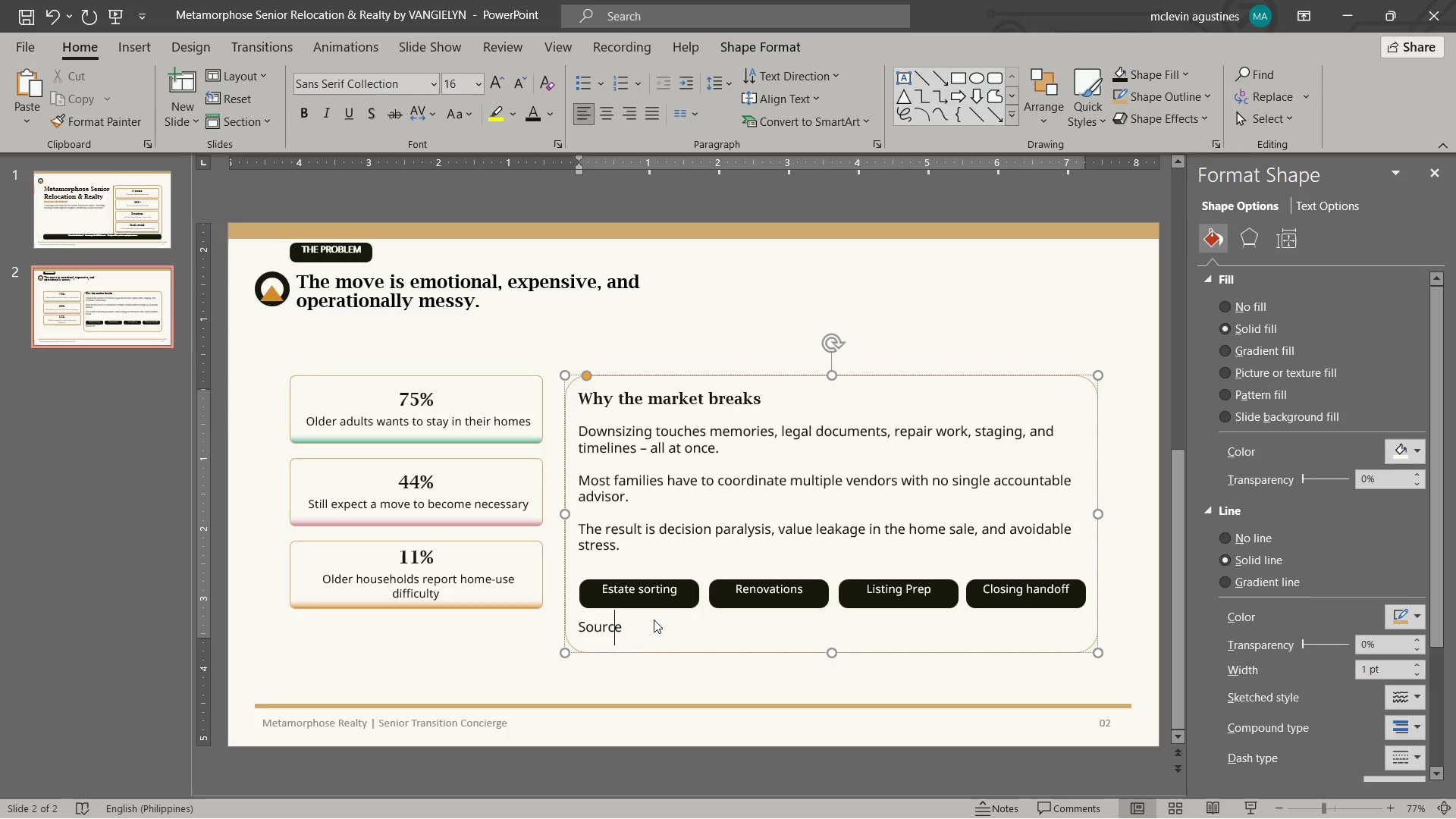 
key(Control+BracketLeft)
 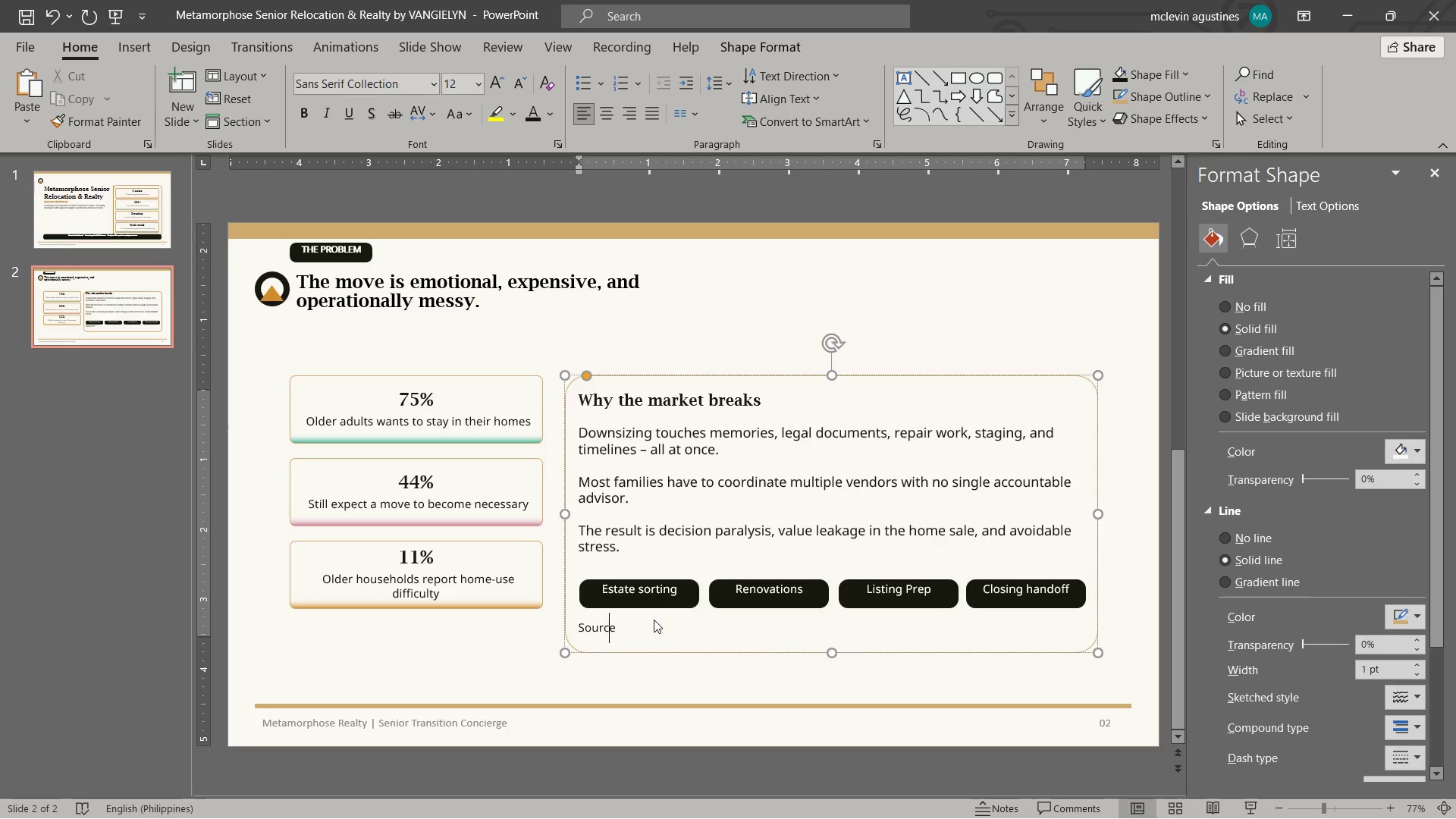 
key(Control+BracketLeft)
 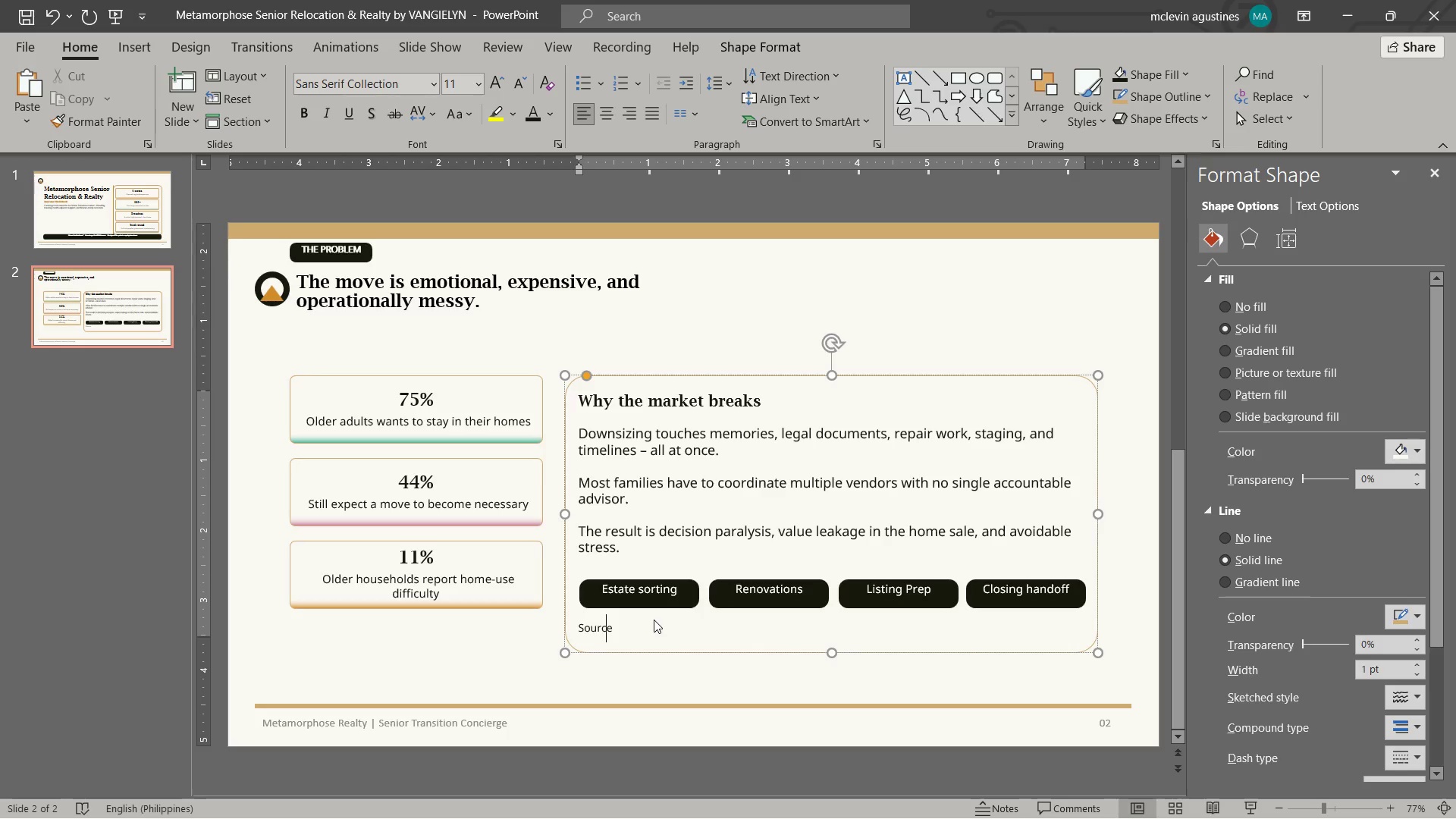 
key(Control+BracketLeft)
 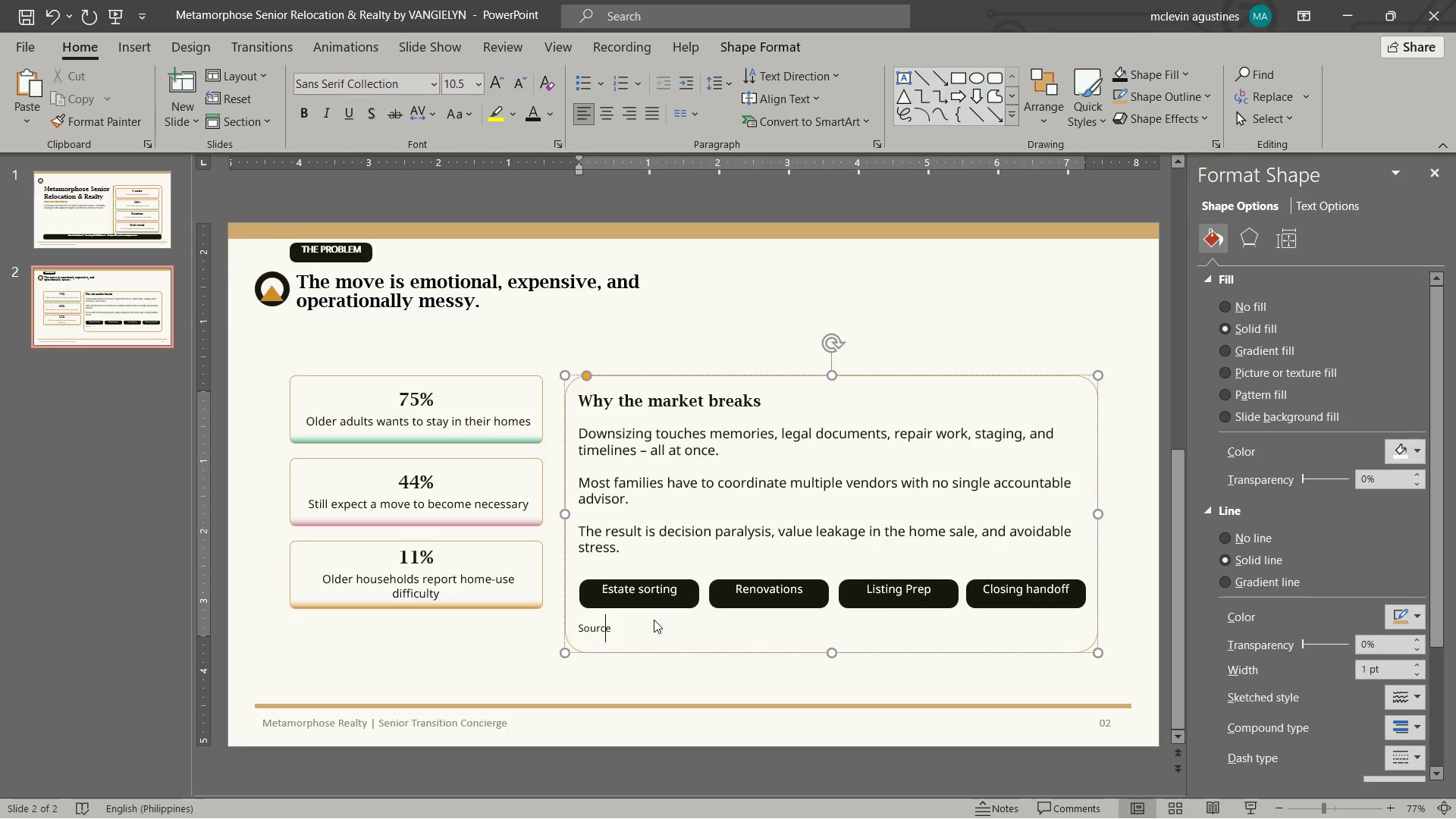 
key(Control+BracketLeft)
 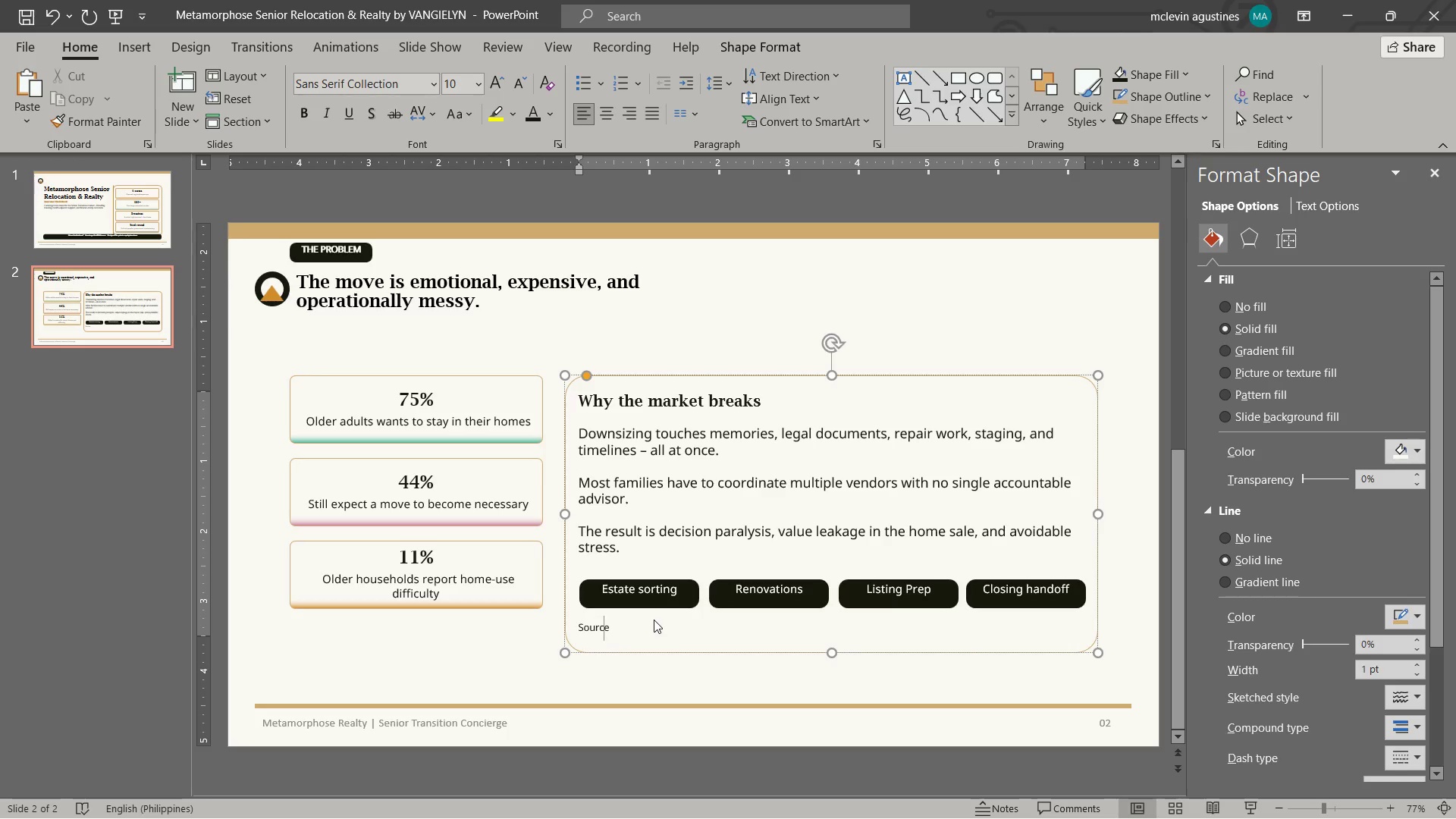 
key(ArrowRight)
 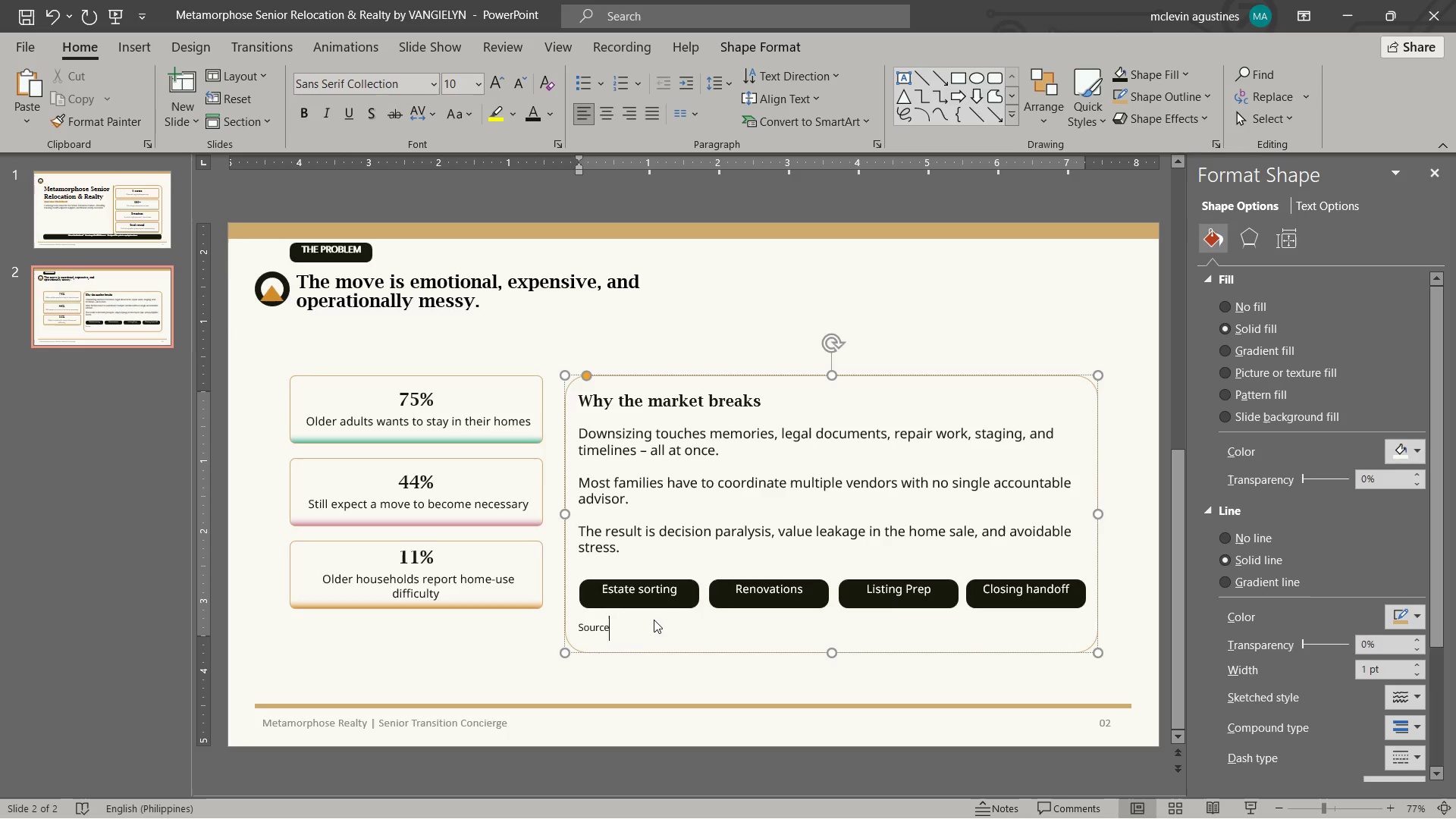 
type( cues used in deck U.S. )
 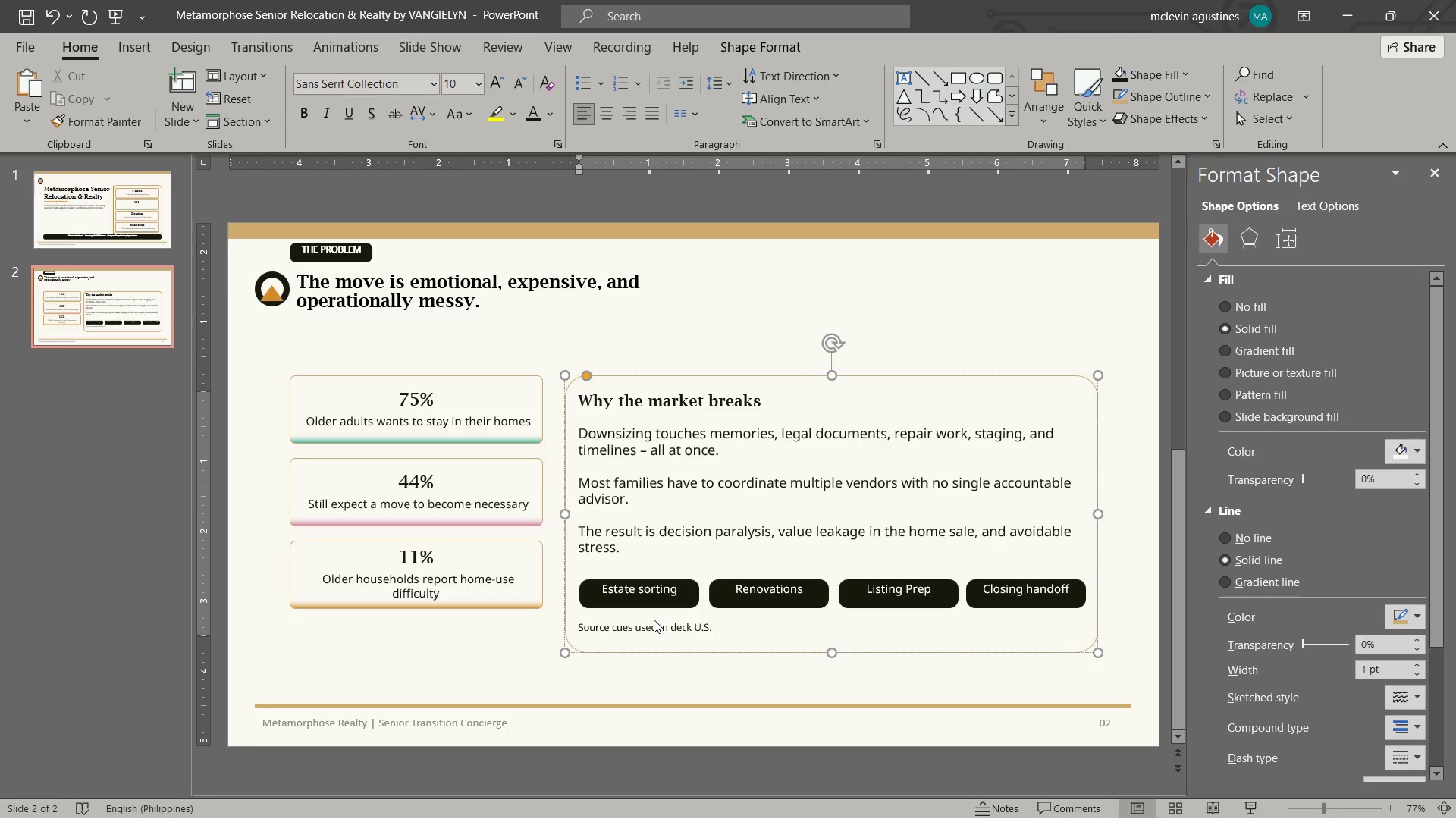 
key(Control+ArrowLeft)
 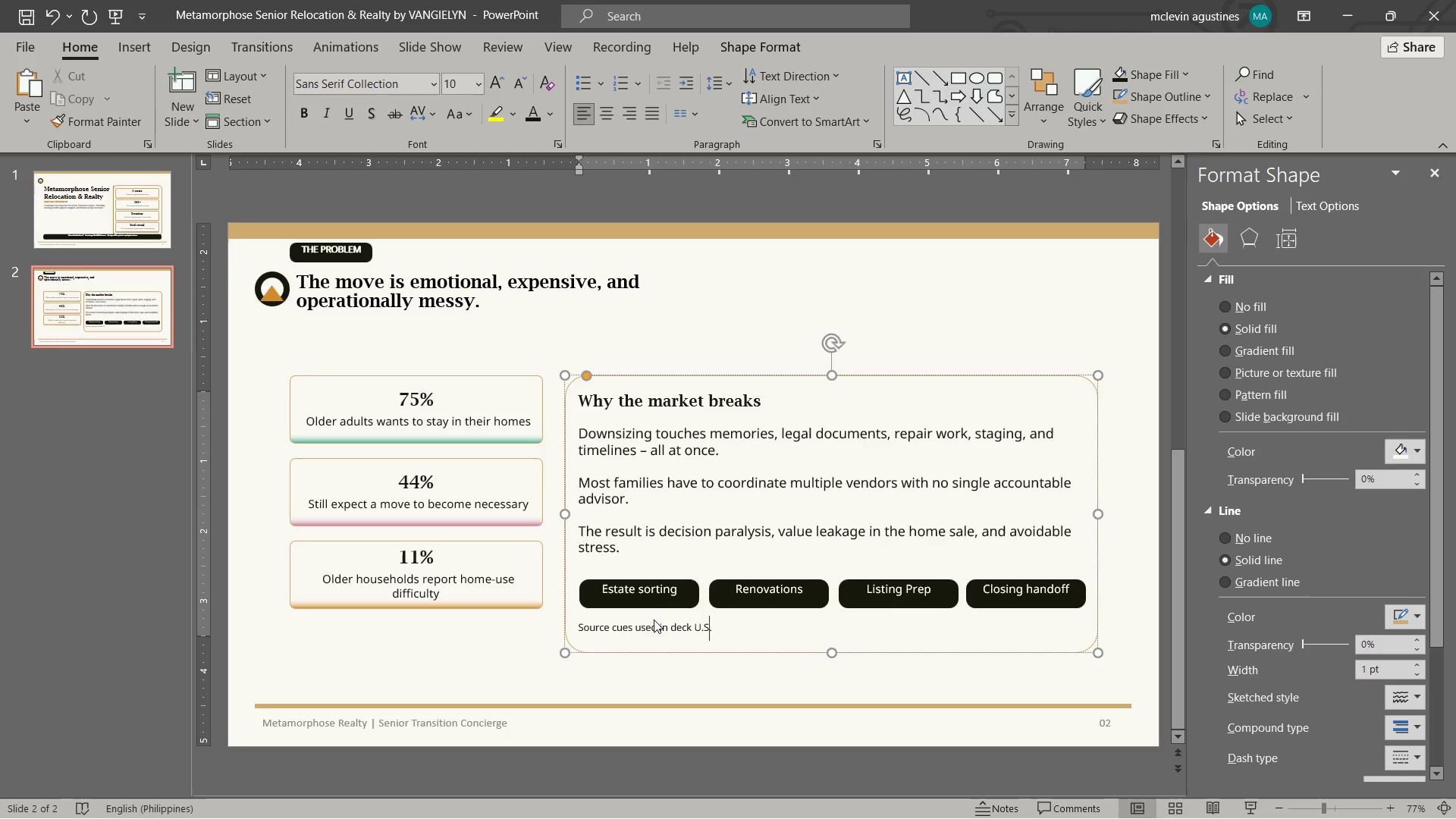 
key(Control+ArrowLeft)
 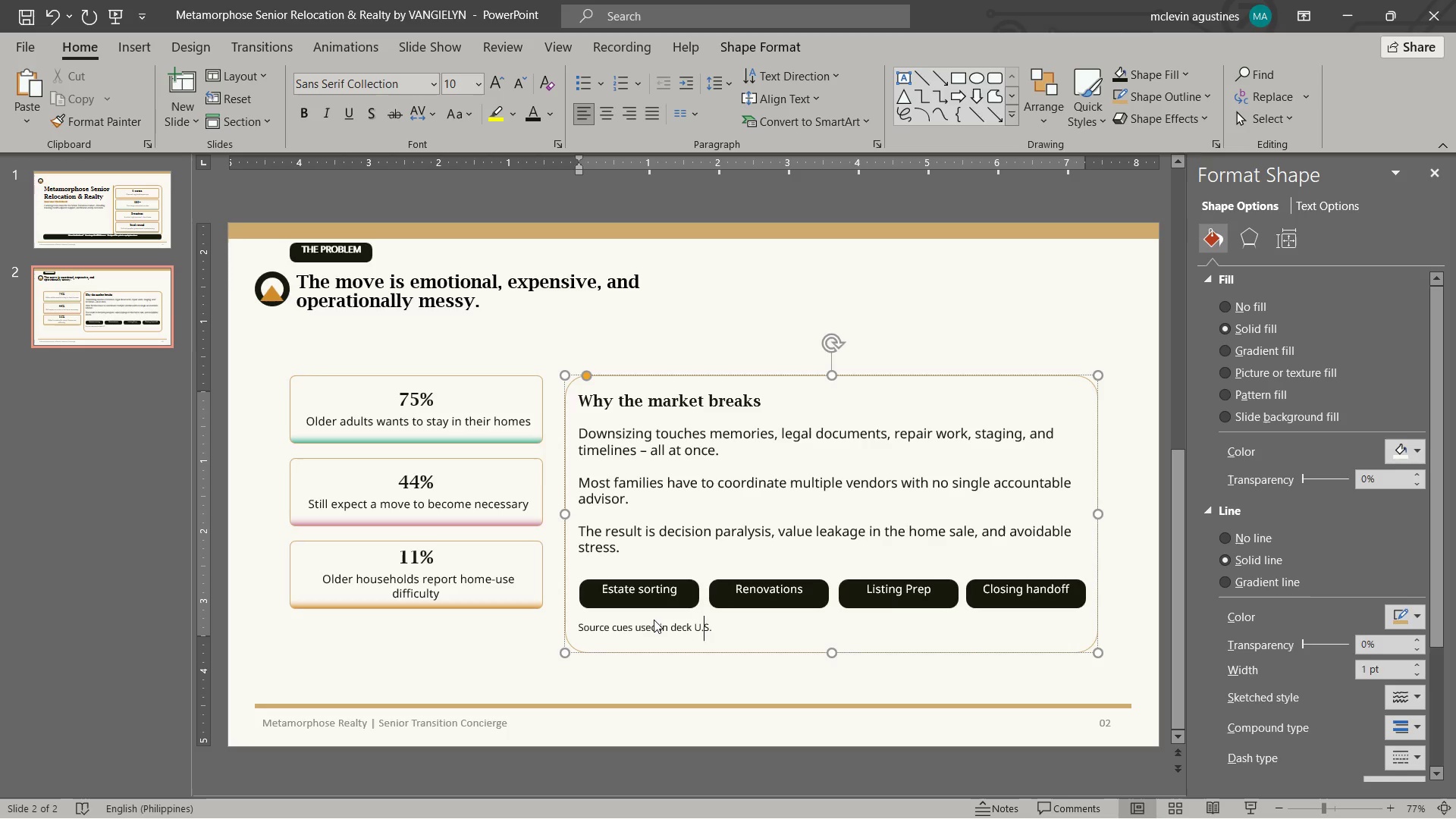 
key(Control+ArrowLeft)
 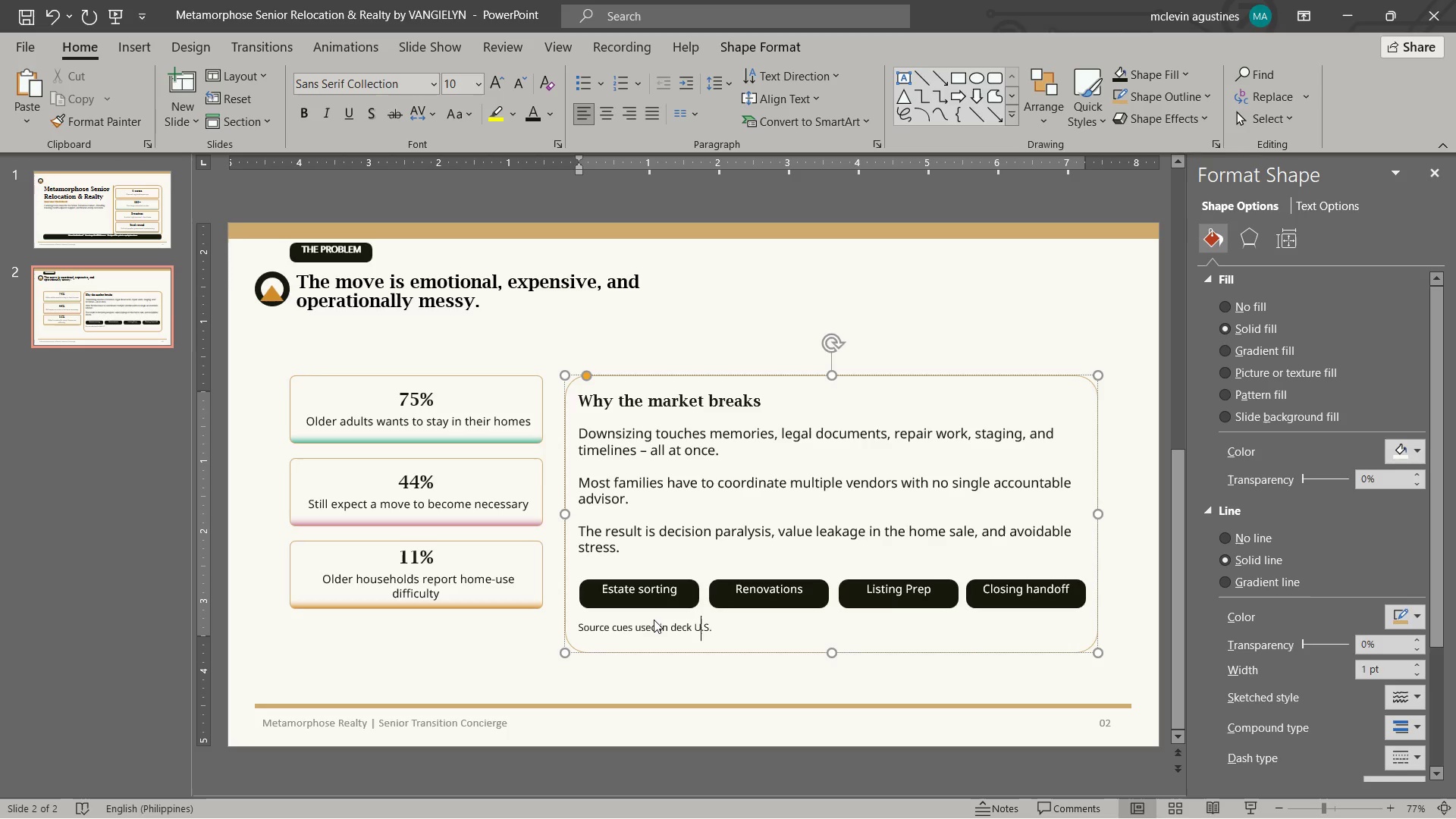 
key(ArrowLeft)
 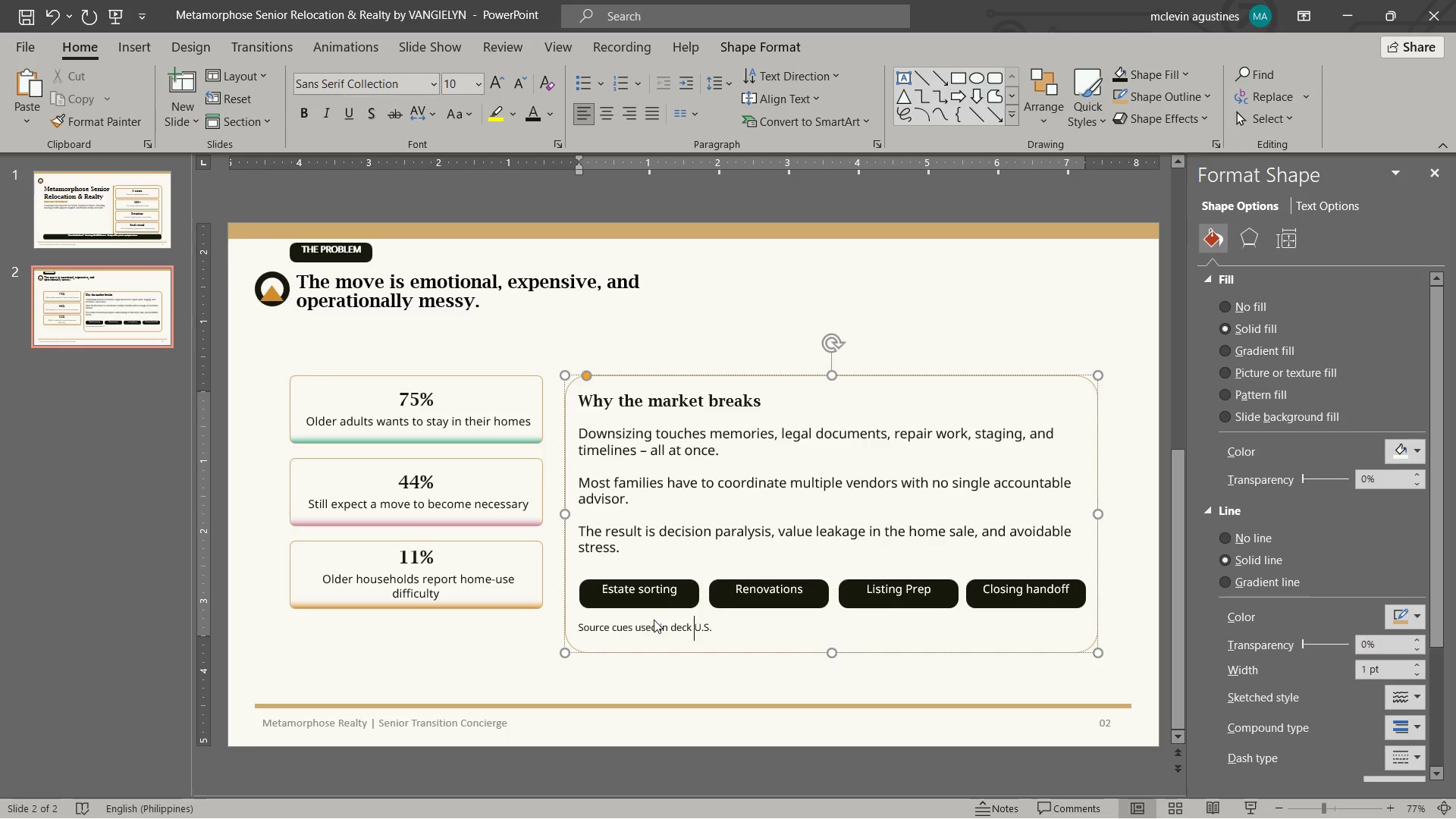 
key(ArrowLeft)
 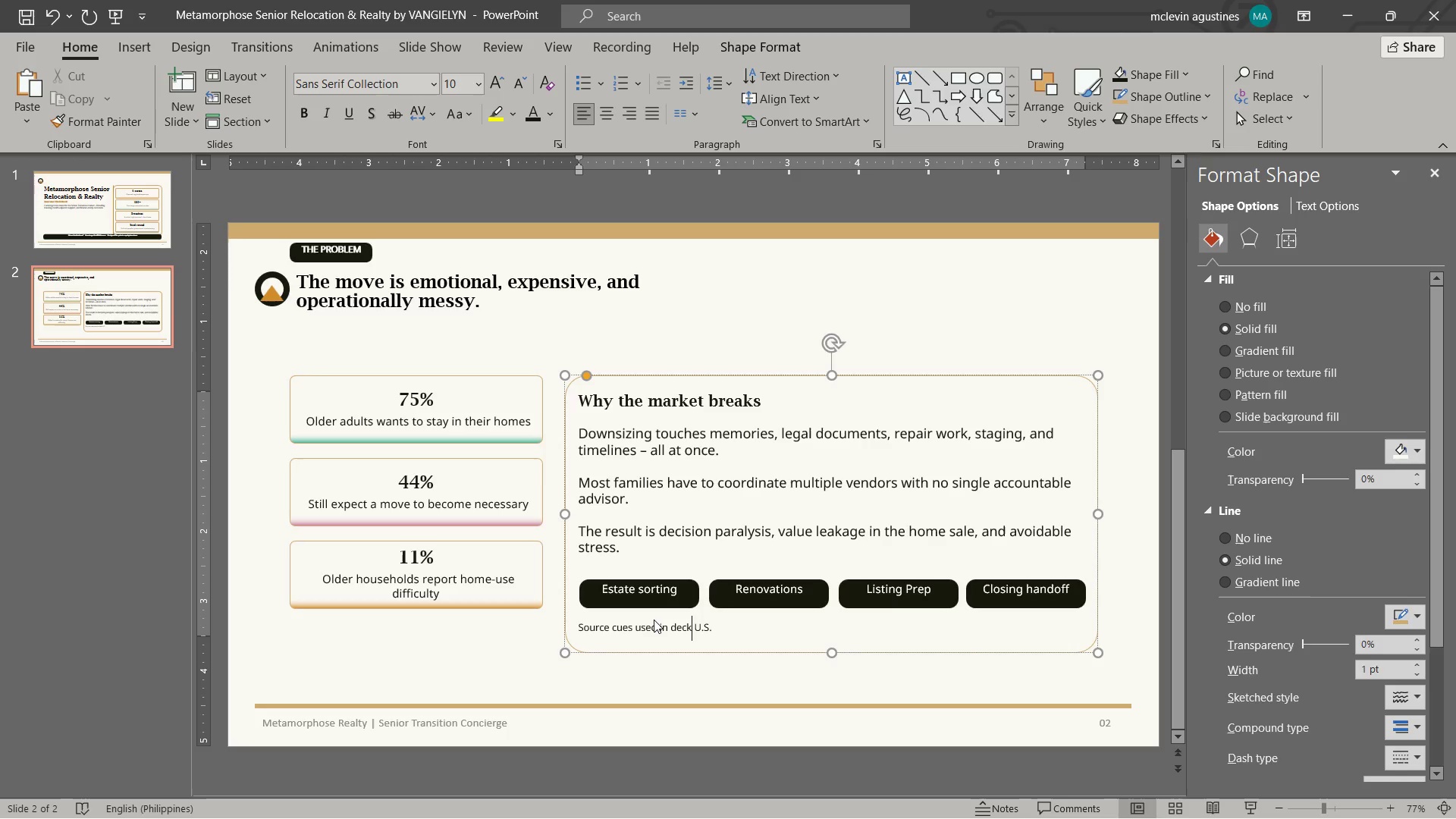 
key(Shift+Semicolon)
 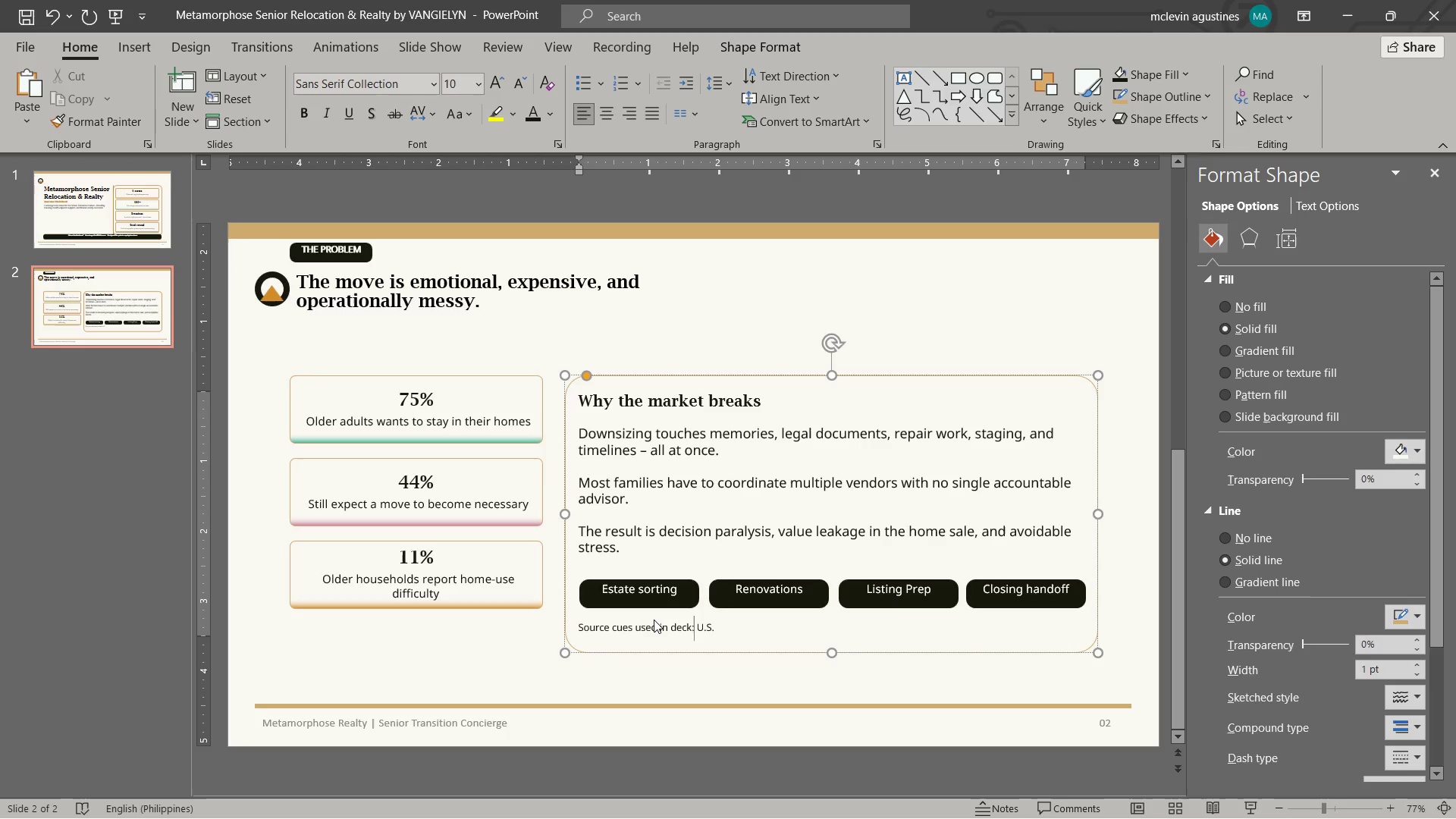 
key(Control+ArrowRight)
 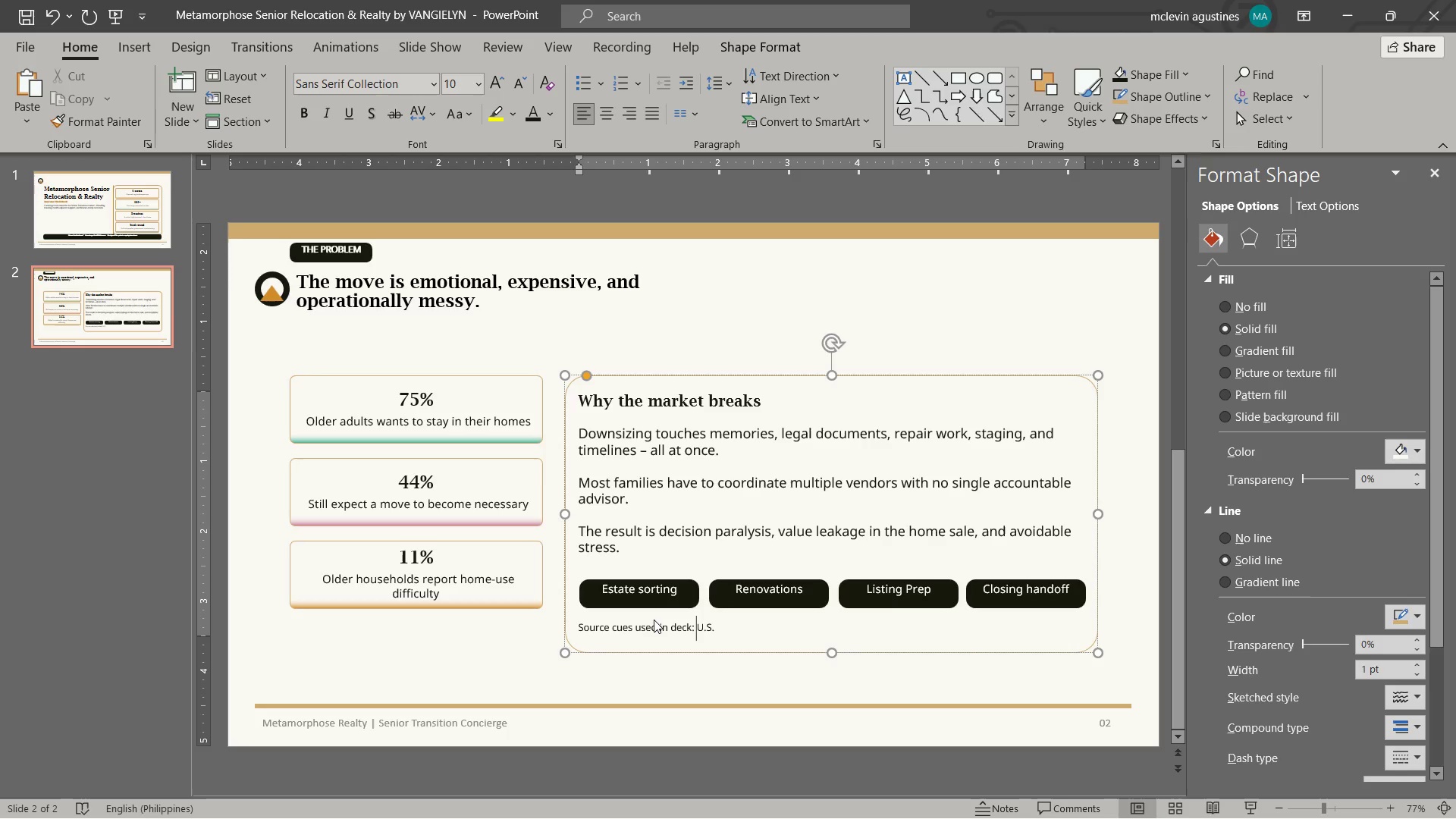 
key(Control+ArrowRight)
 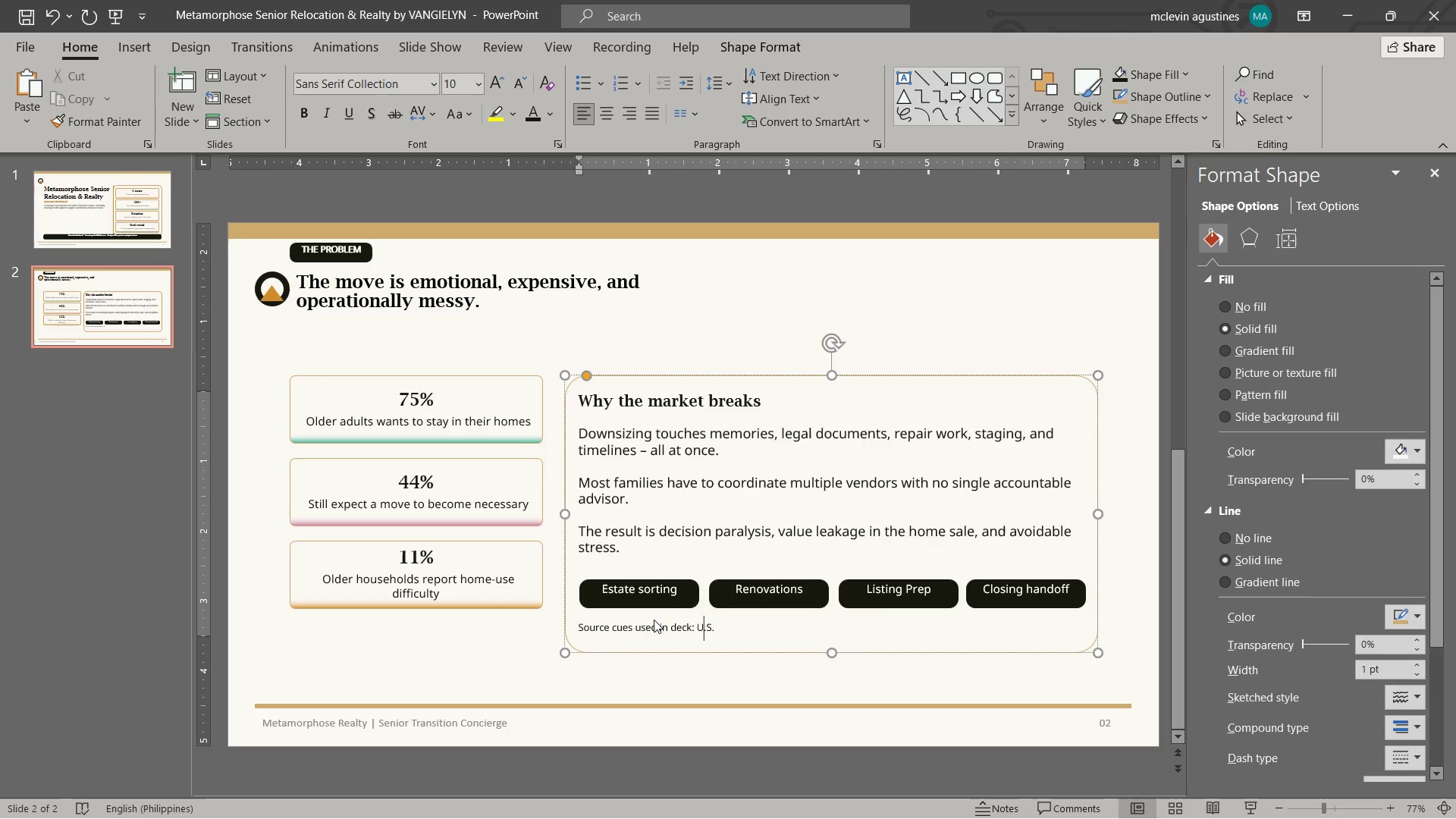 
key(Control+ArrowRight)
 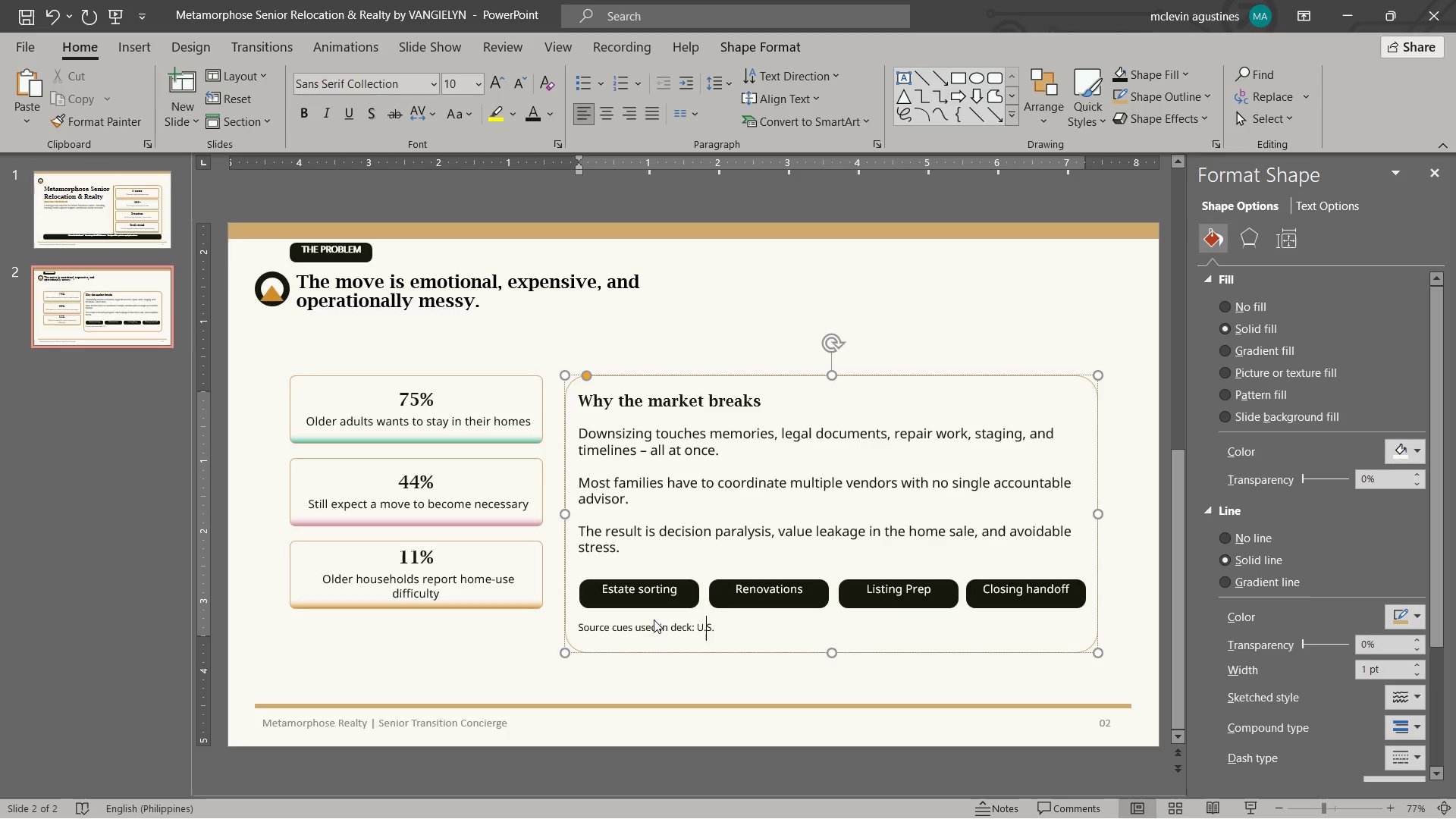 
key(Control+ArrowRight)
 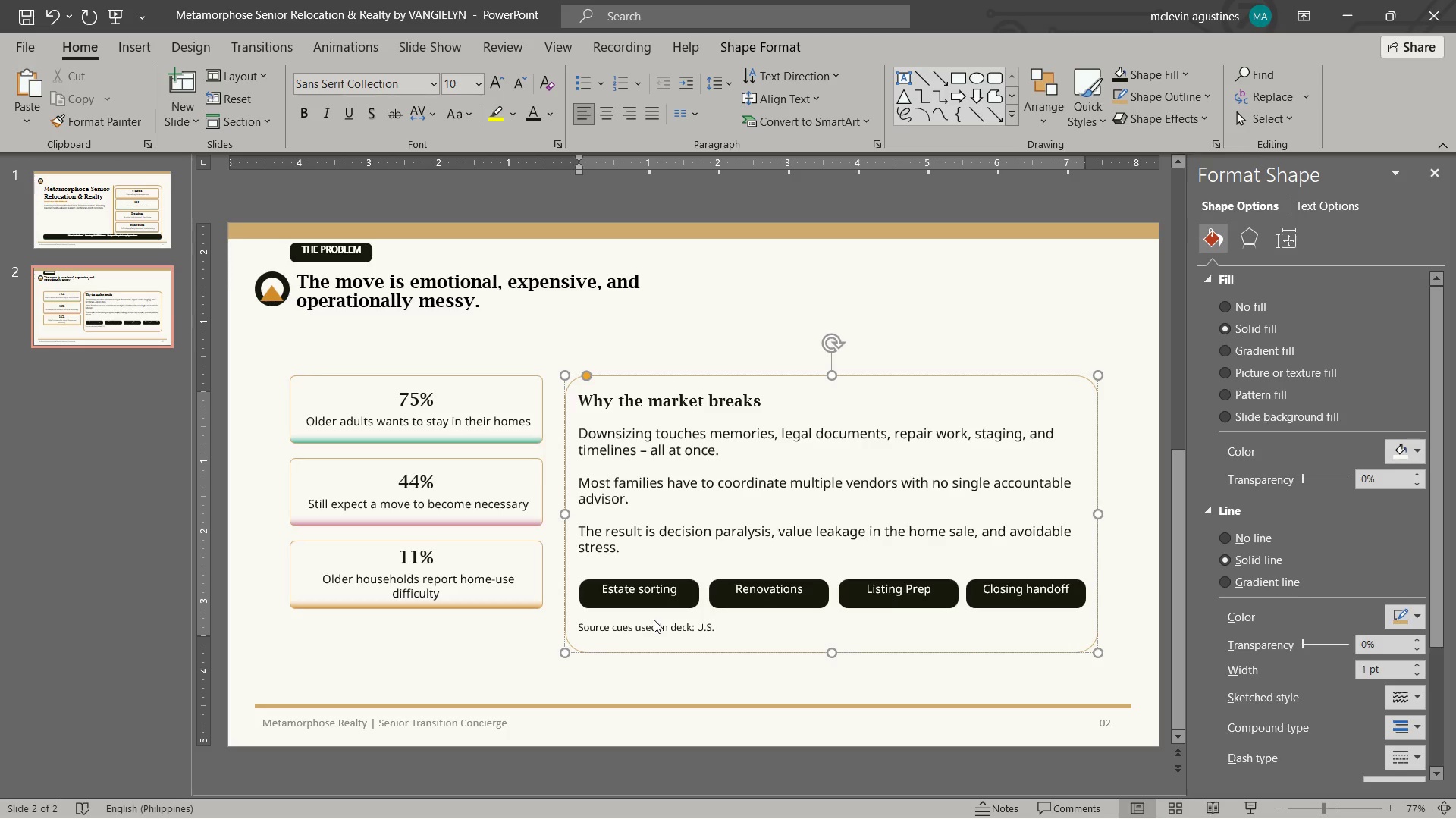 
key(Control+ArrowRight)
 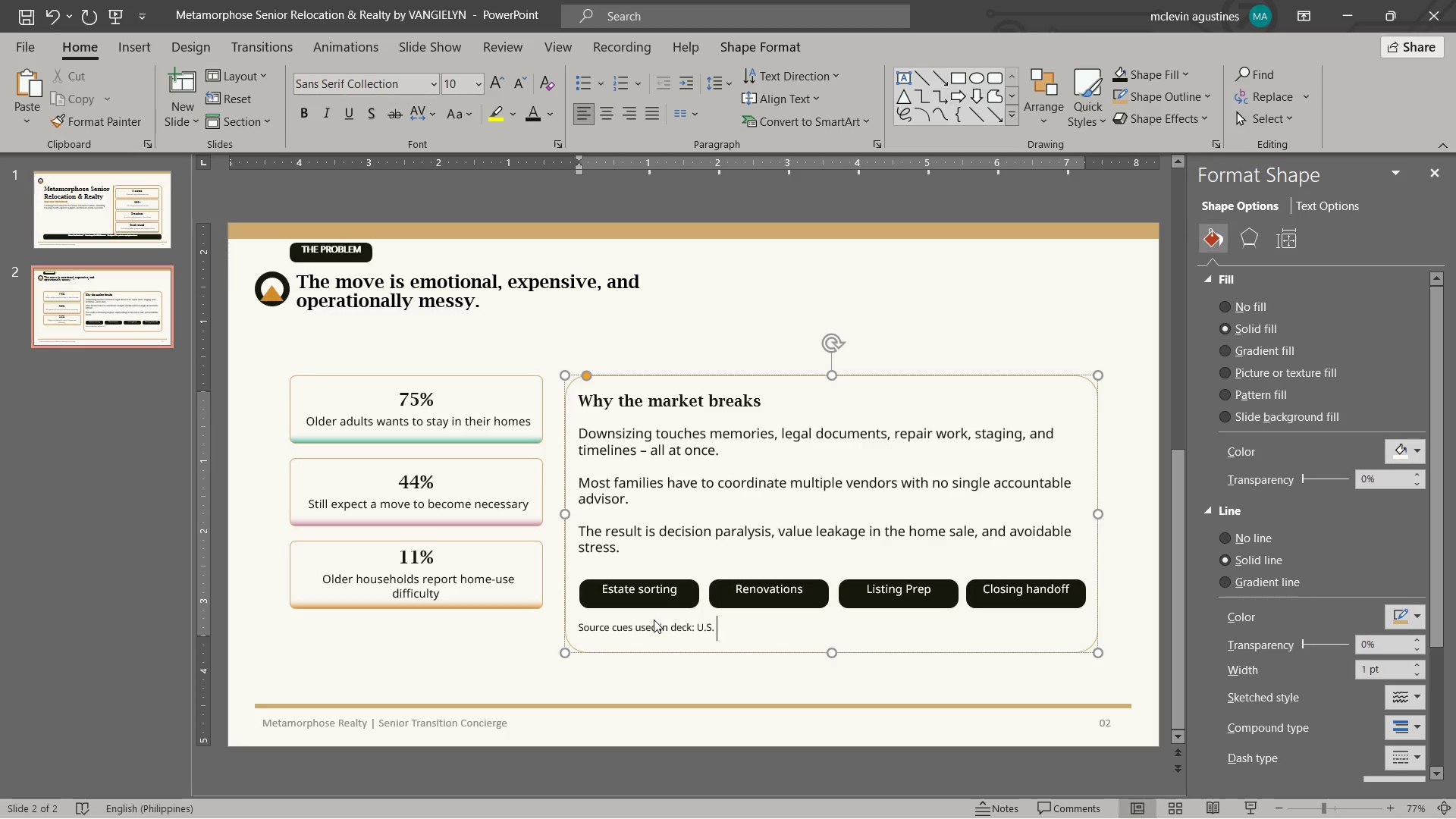 
type(Census aging population and home0use difficulty data; AR)
key(Backspace)
type(ARP Home and Community Preferences Survey 2024)
 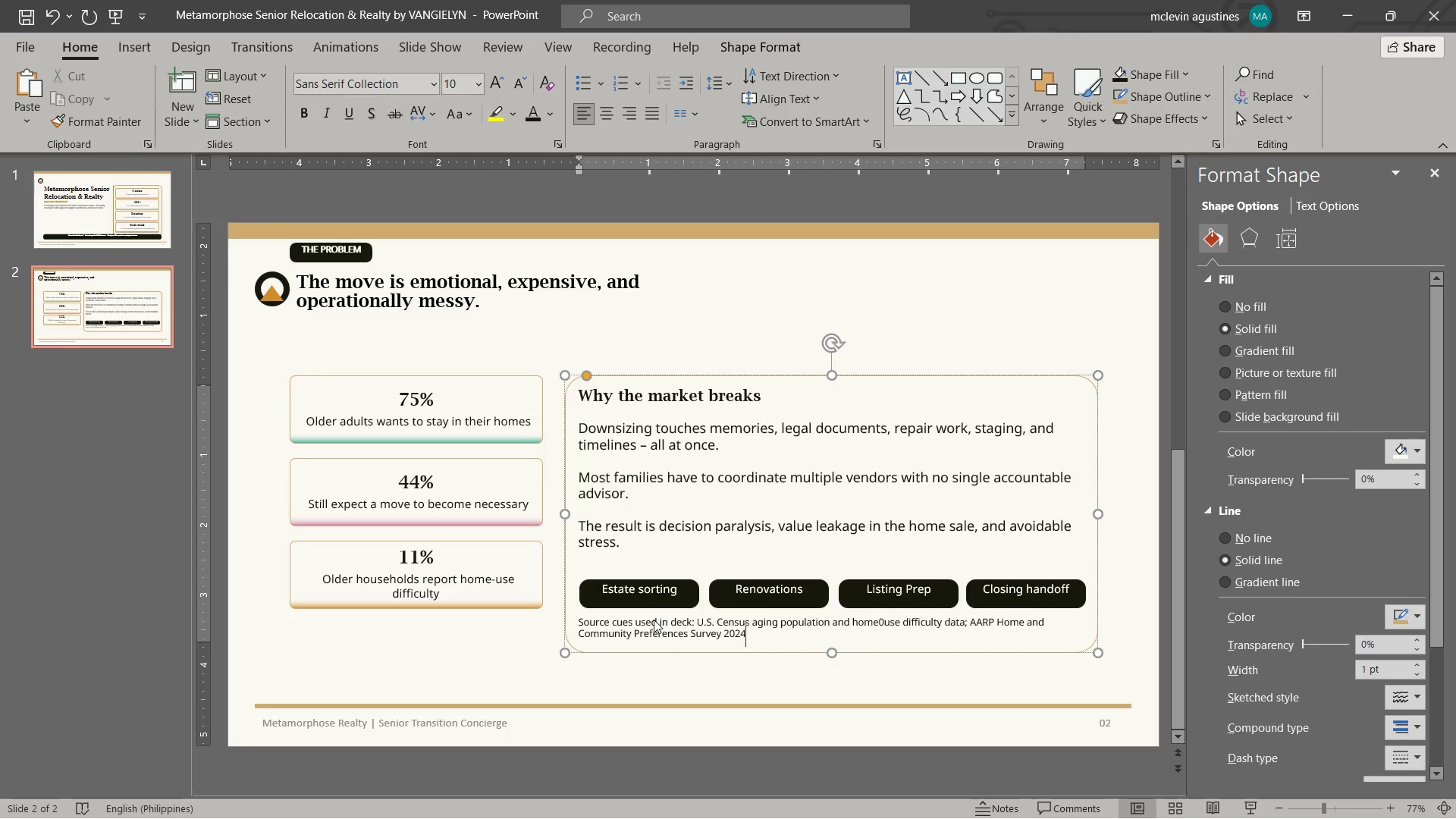 
left_click([581, 623])
 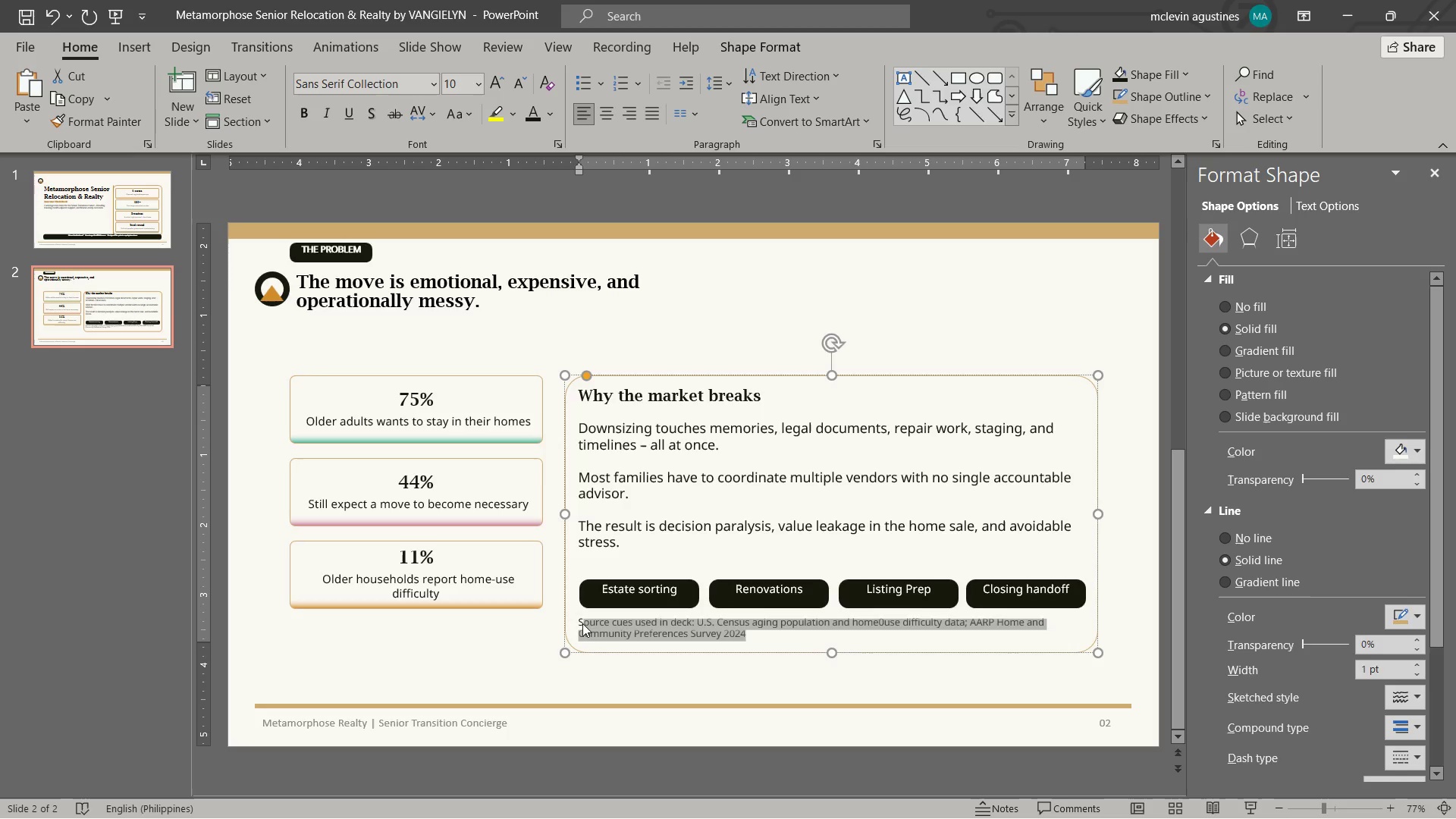 
key(Shift+ArrowLeft)
 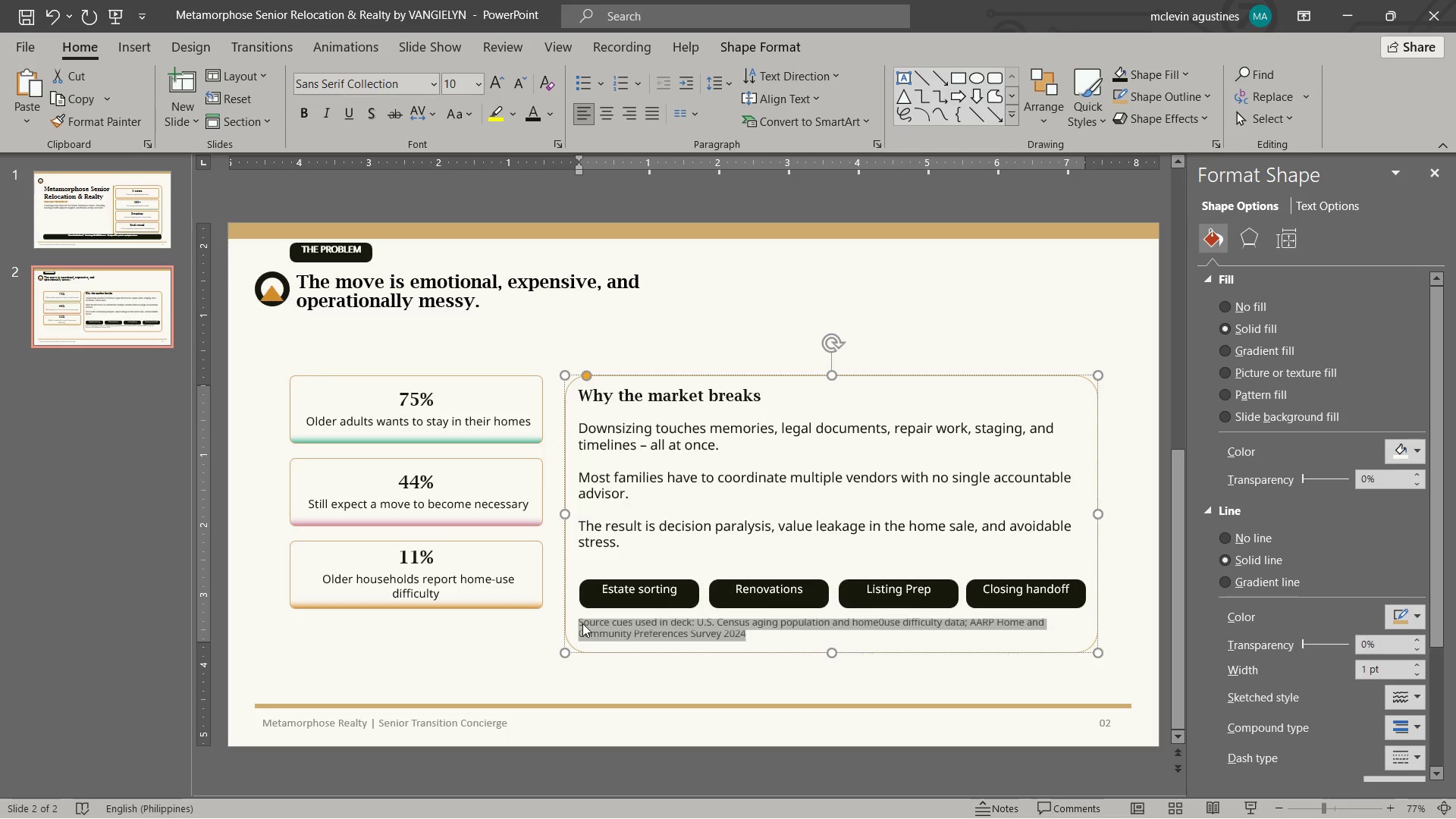 
key(Control+BracketLeft)
 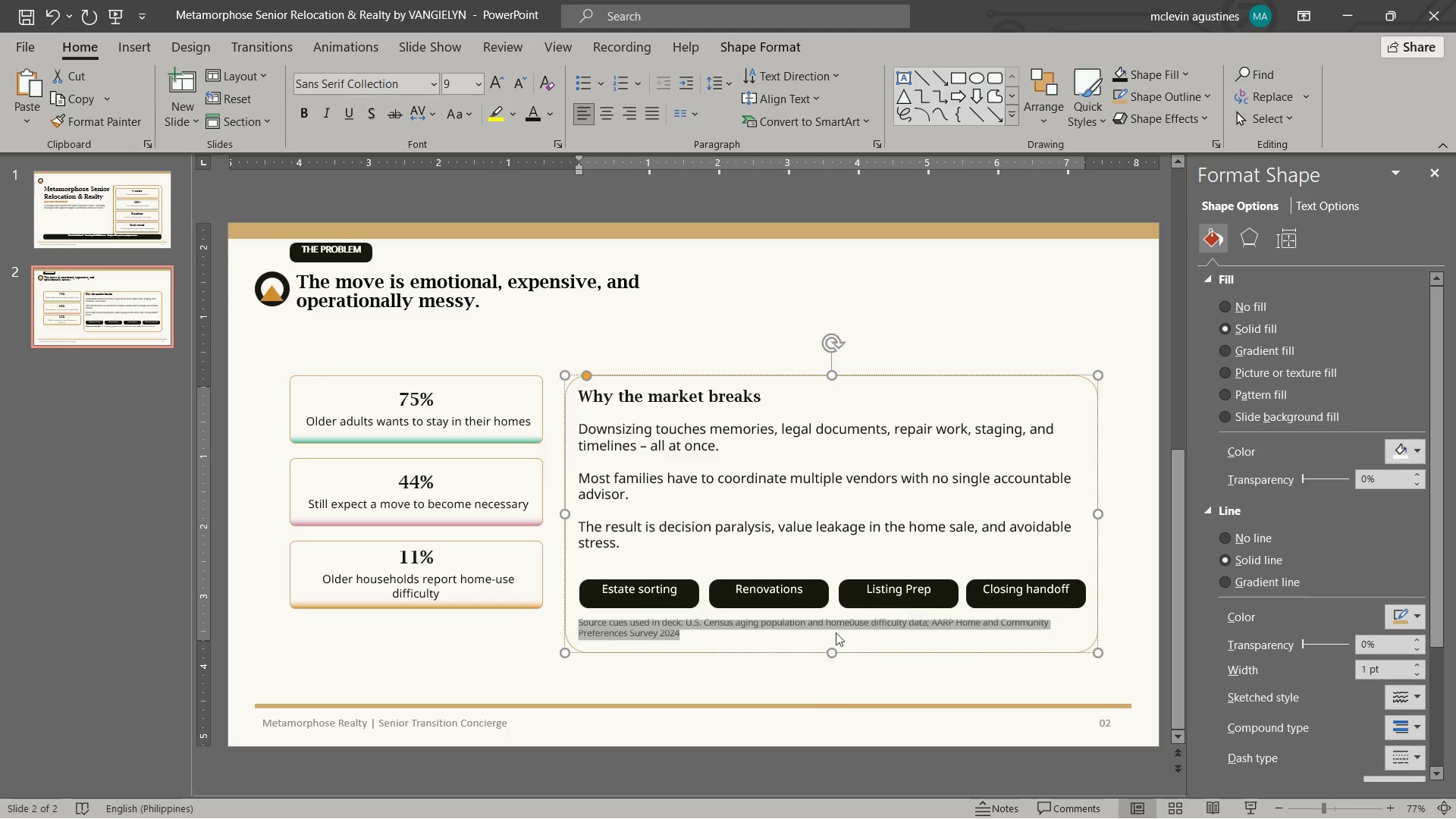 
key(Escape)
 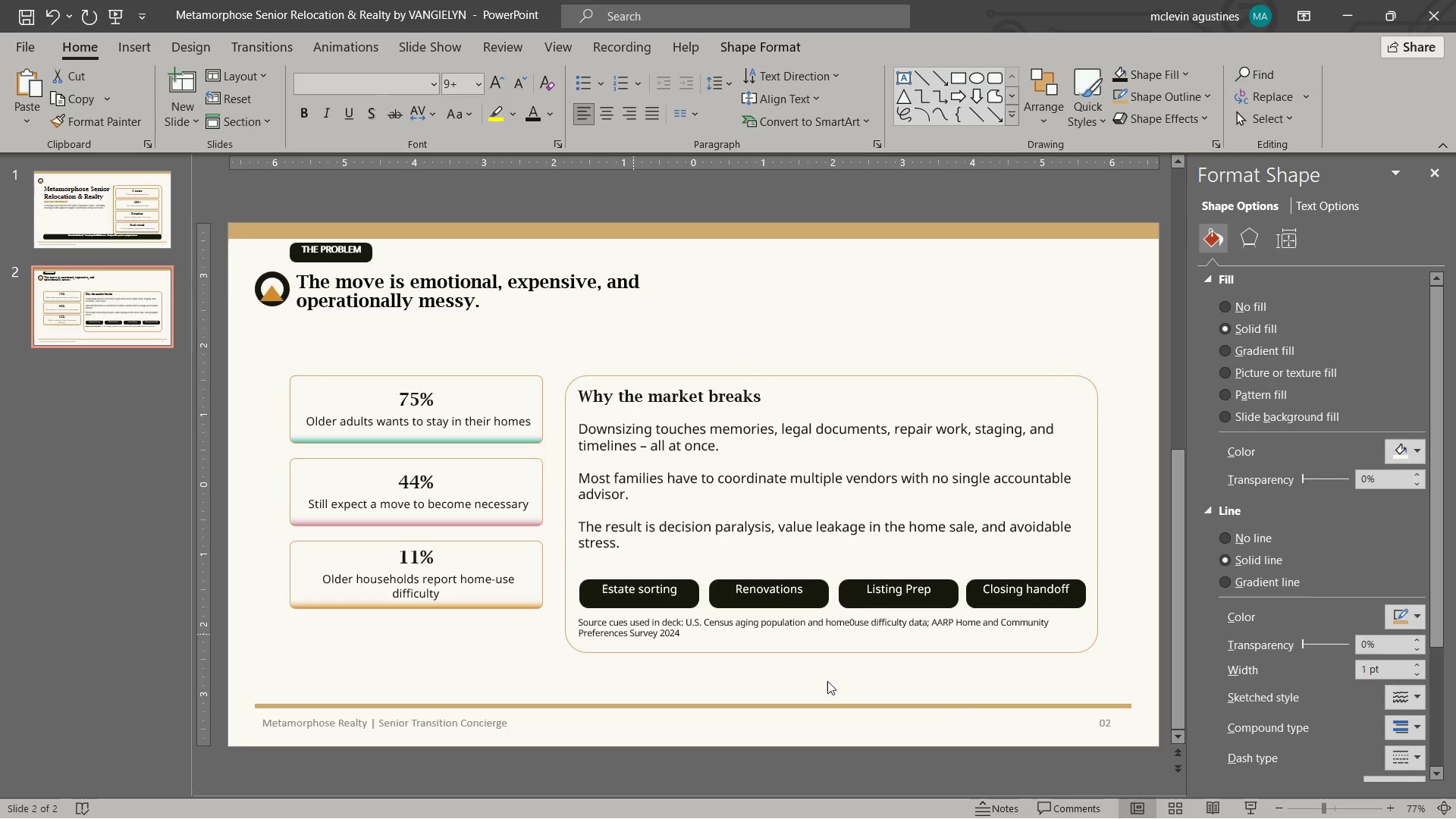 
key(Escape)
 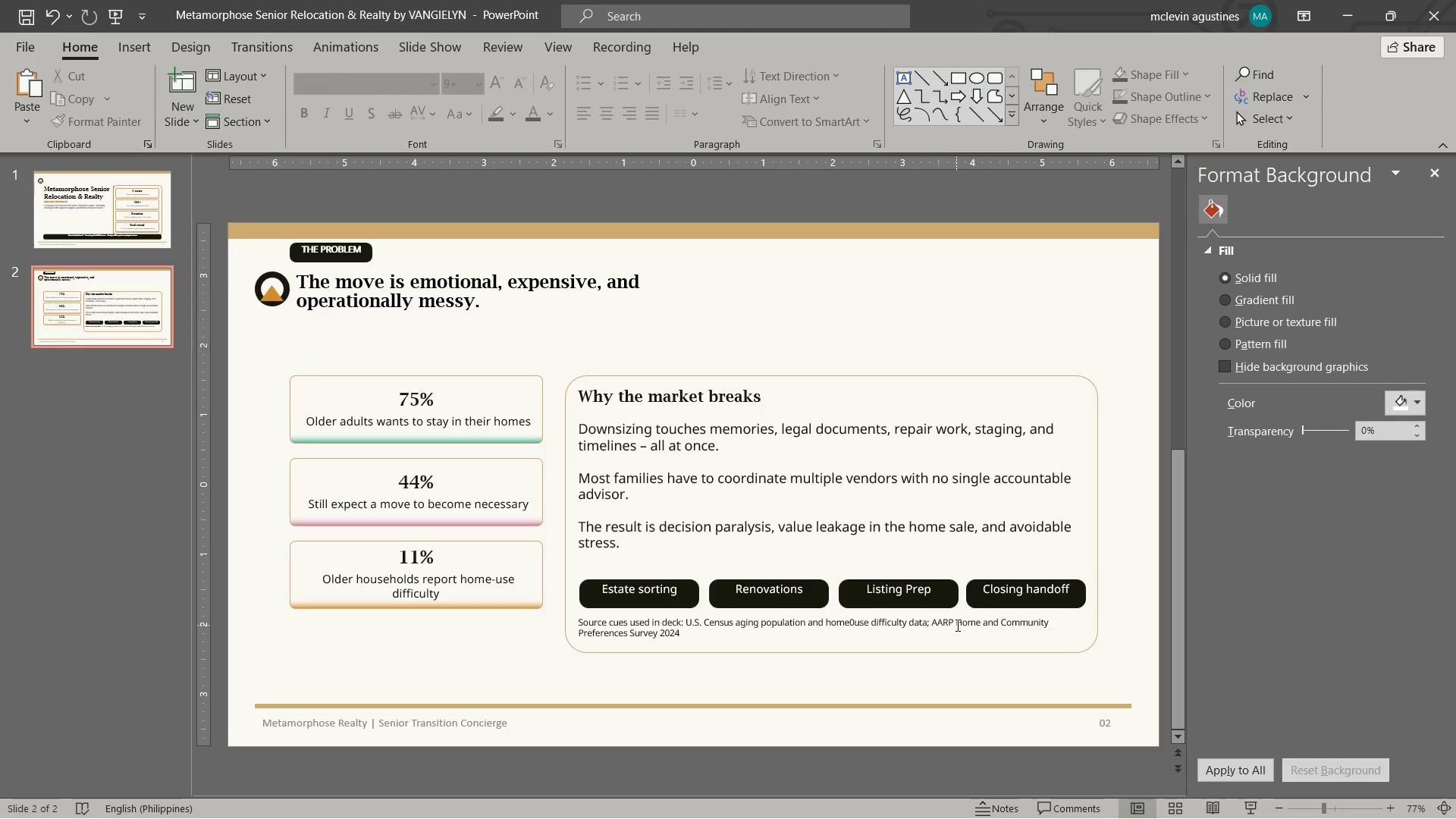 
key(Control+ControlLeft)
 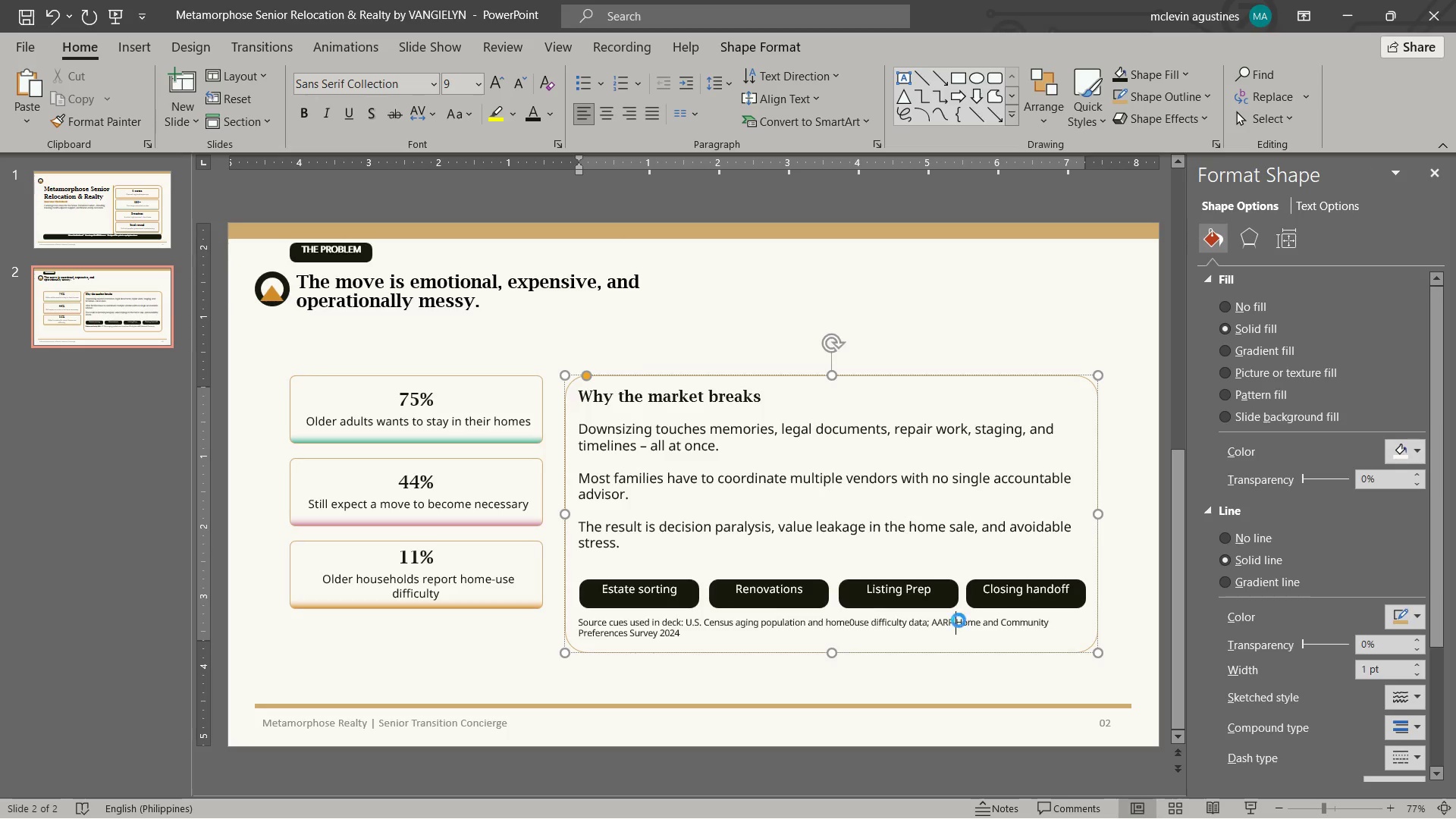 
key(Control+S)
 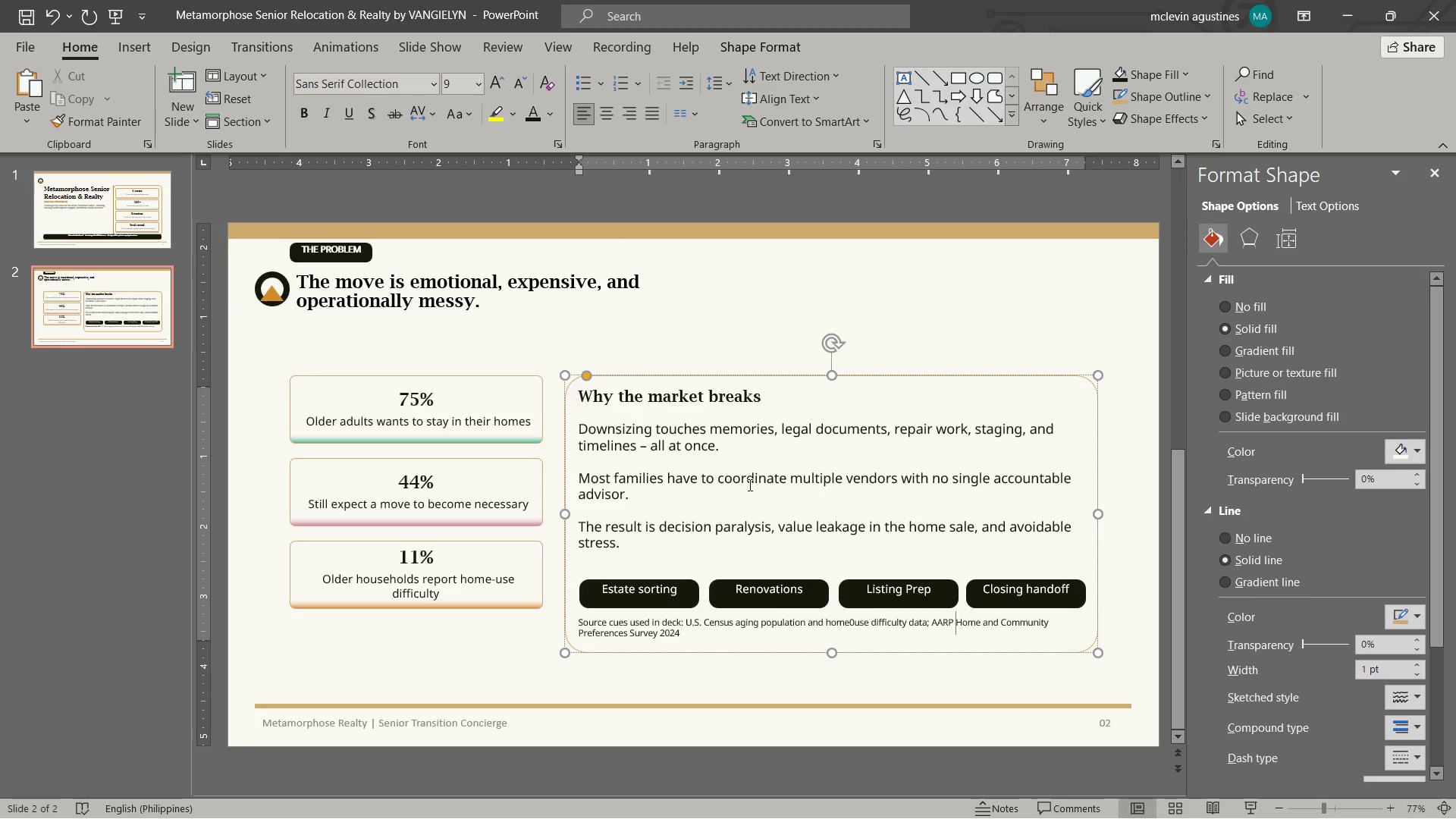 
key(Escape)
 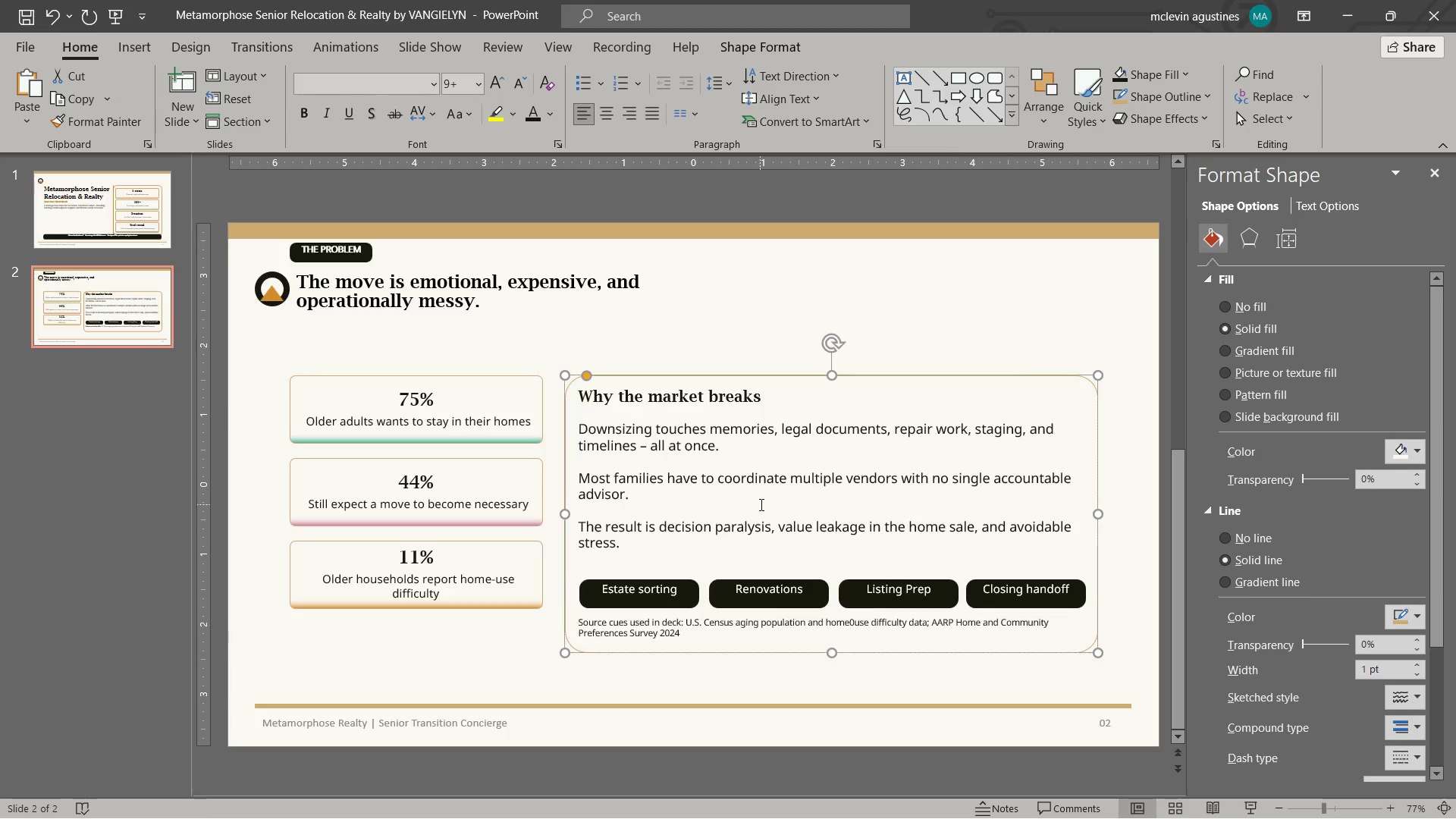 